 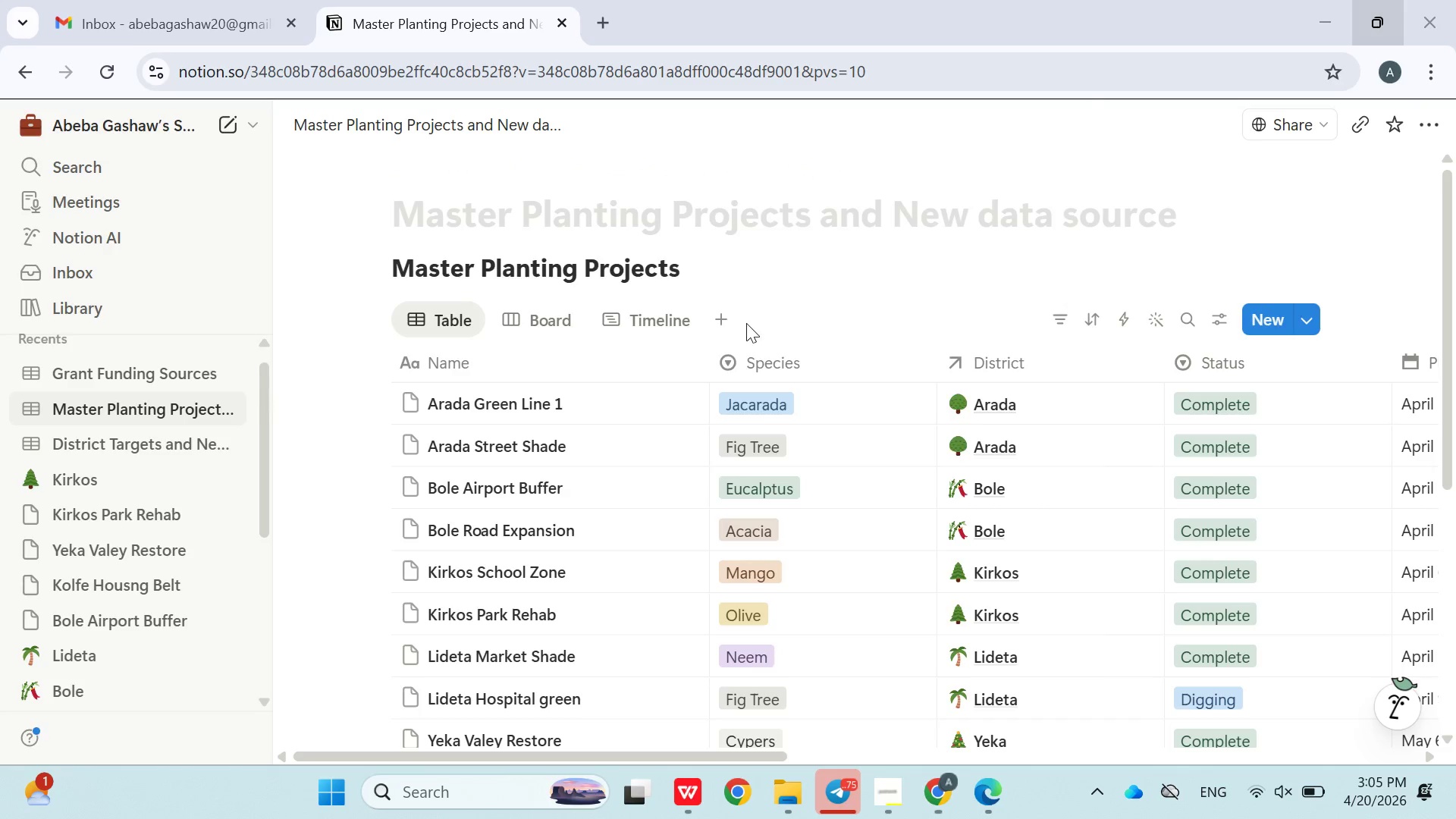 
type(sna)
 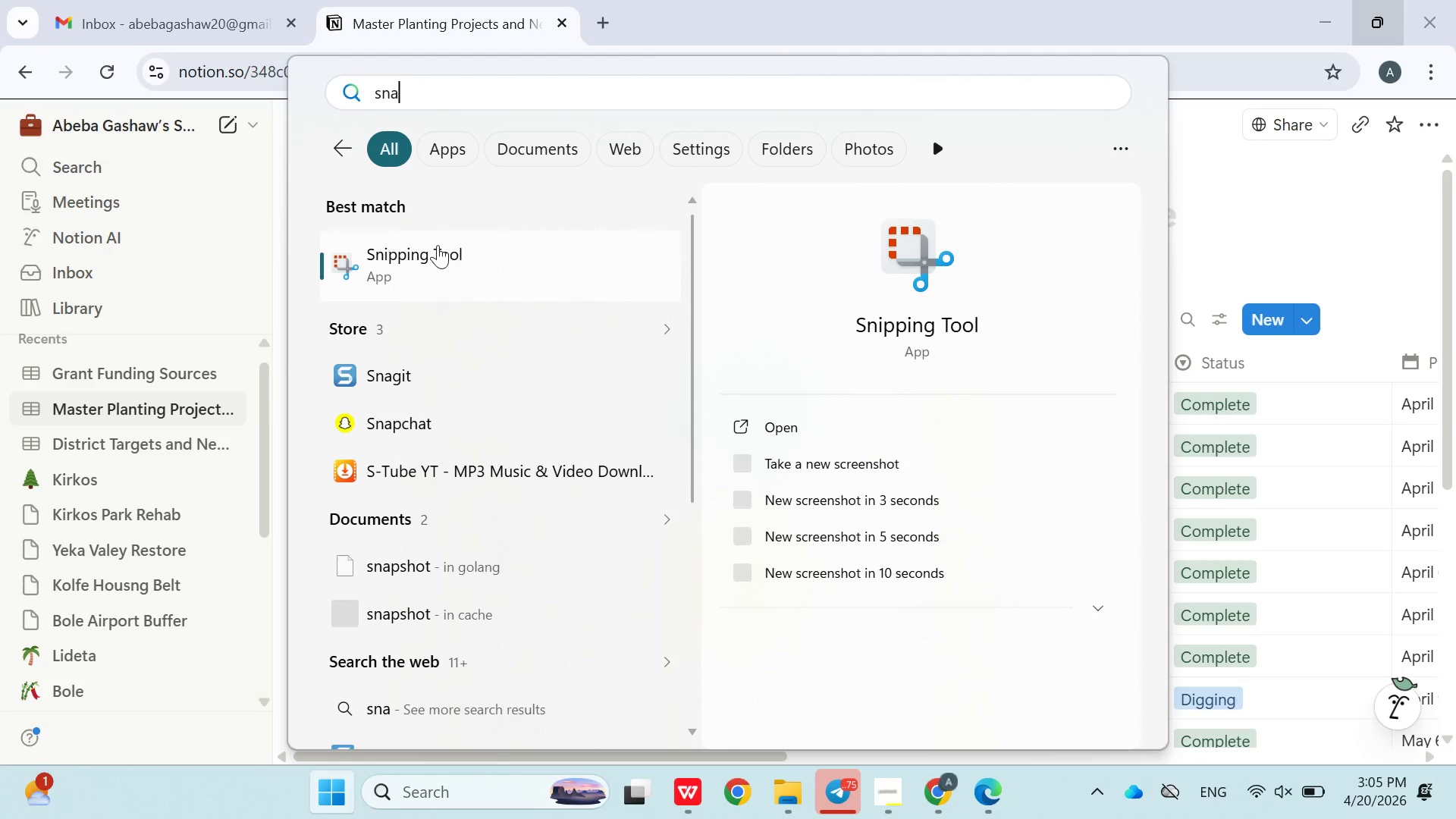 
left_click([432, 259])
 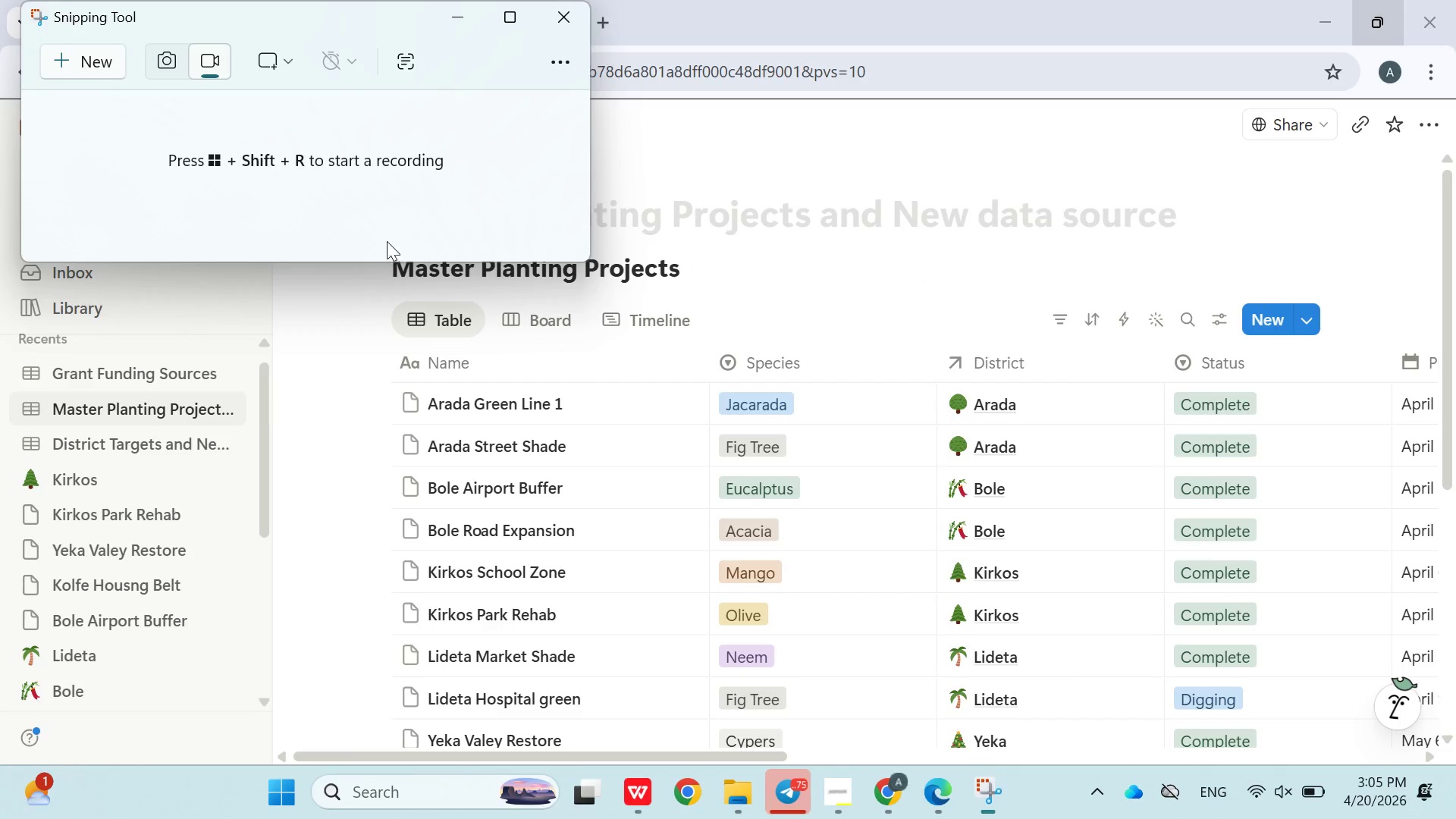 
left_click([75, 65])
 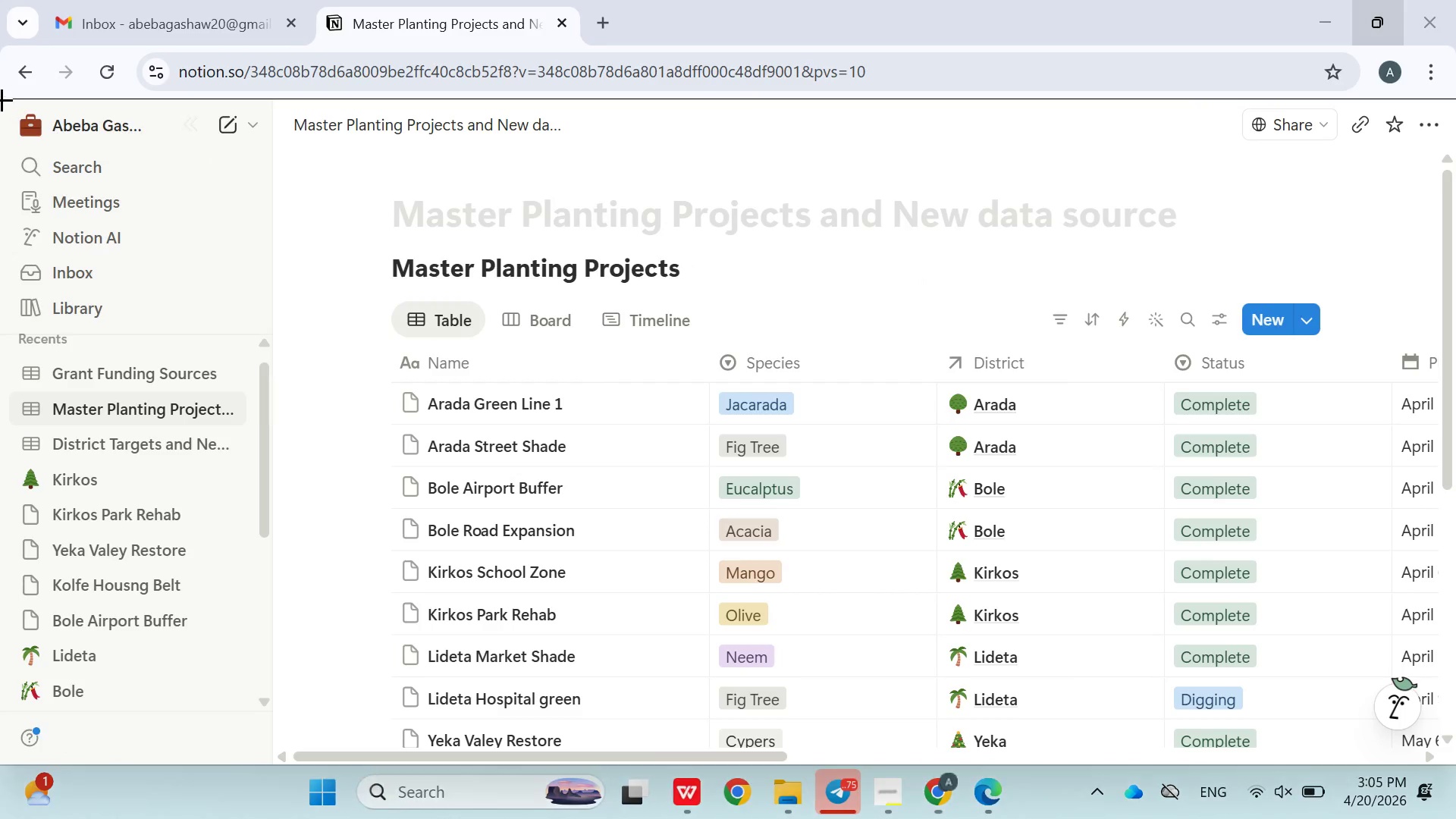 
left_click_drag(start_coordinate=[0, 95], to_coordinate=[1448, 764])
 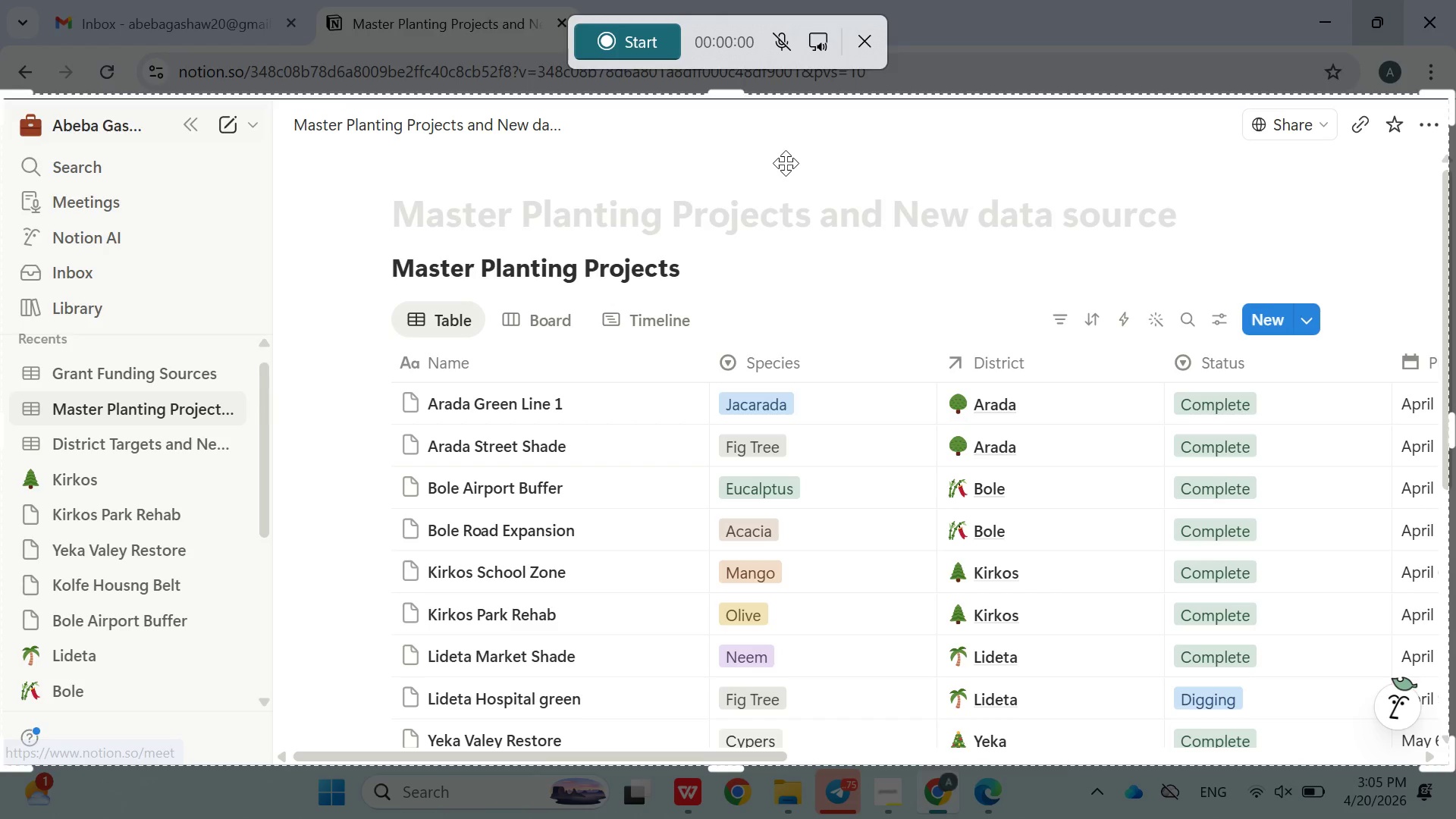 
left_click([651, 36])
 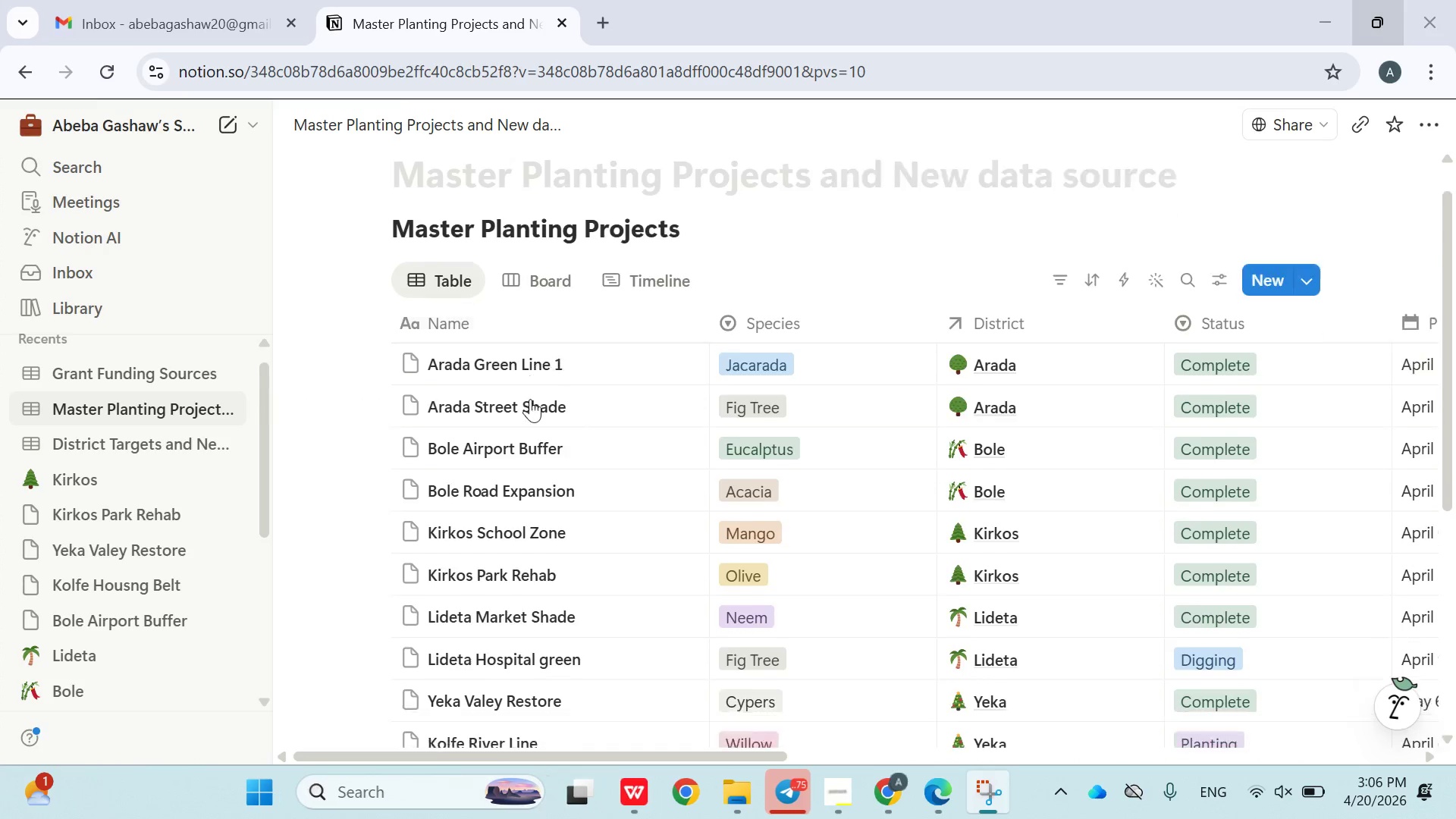 
wait(7.16)
 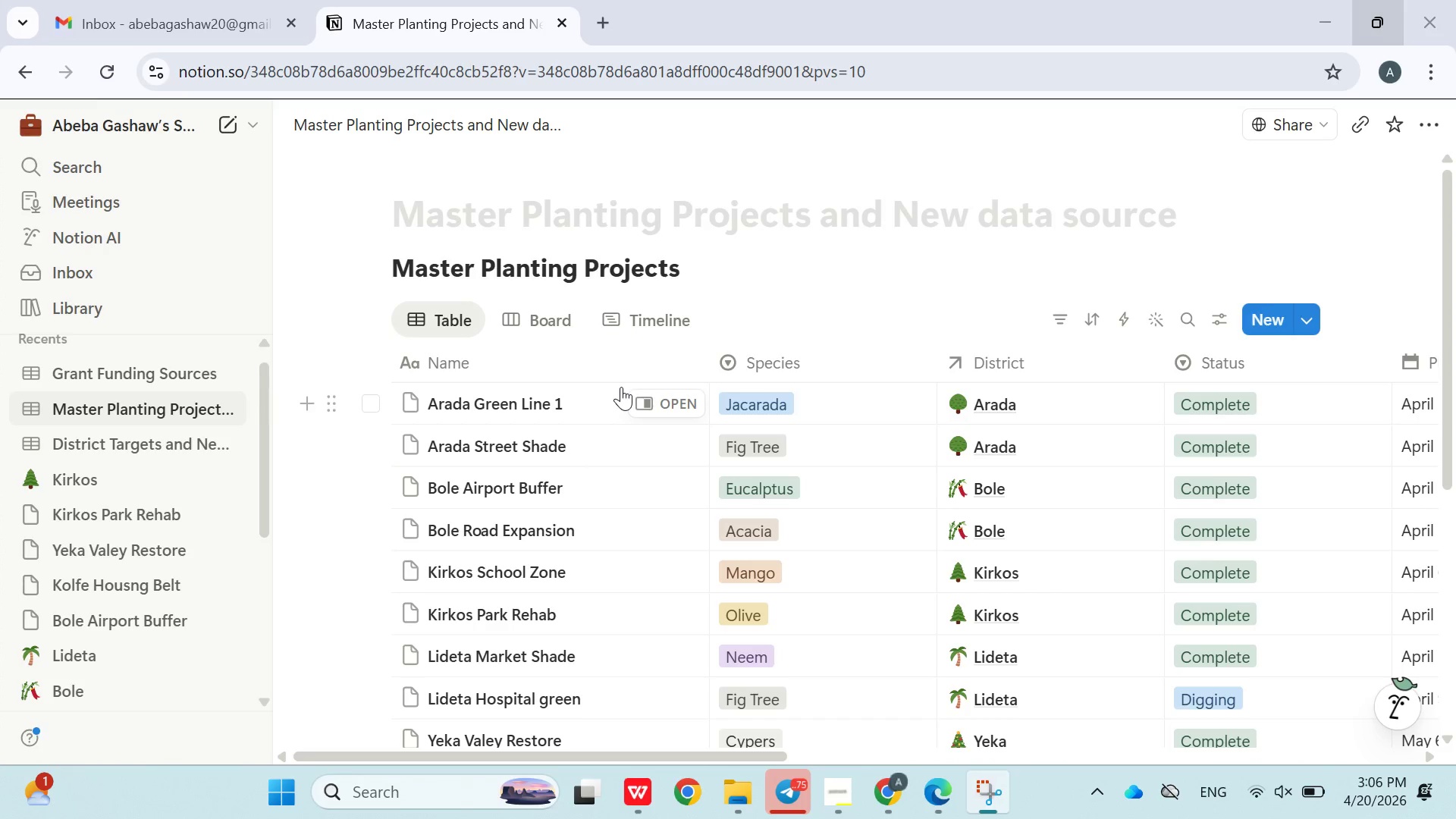 
mouse_move([1086, 425])
 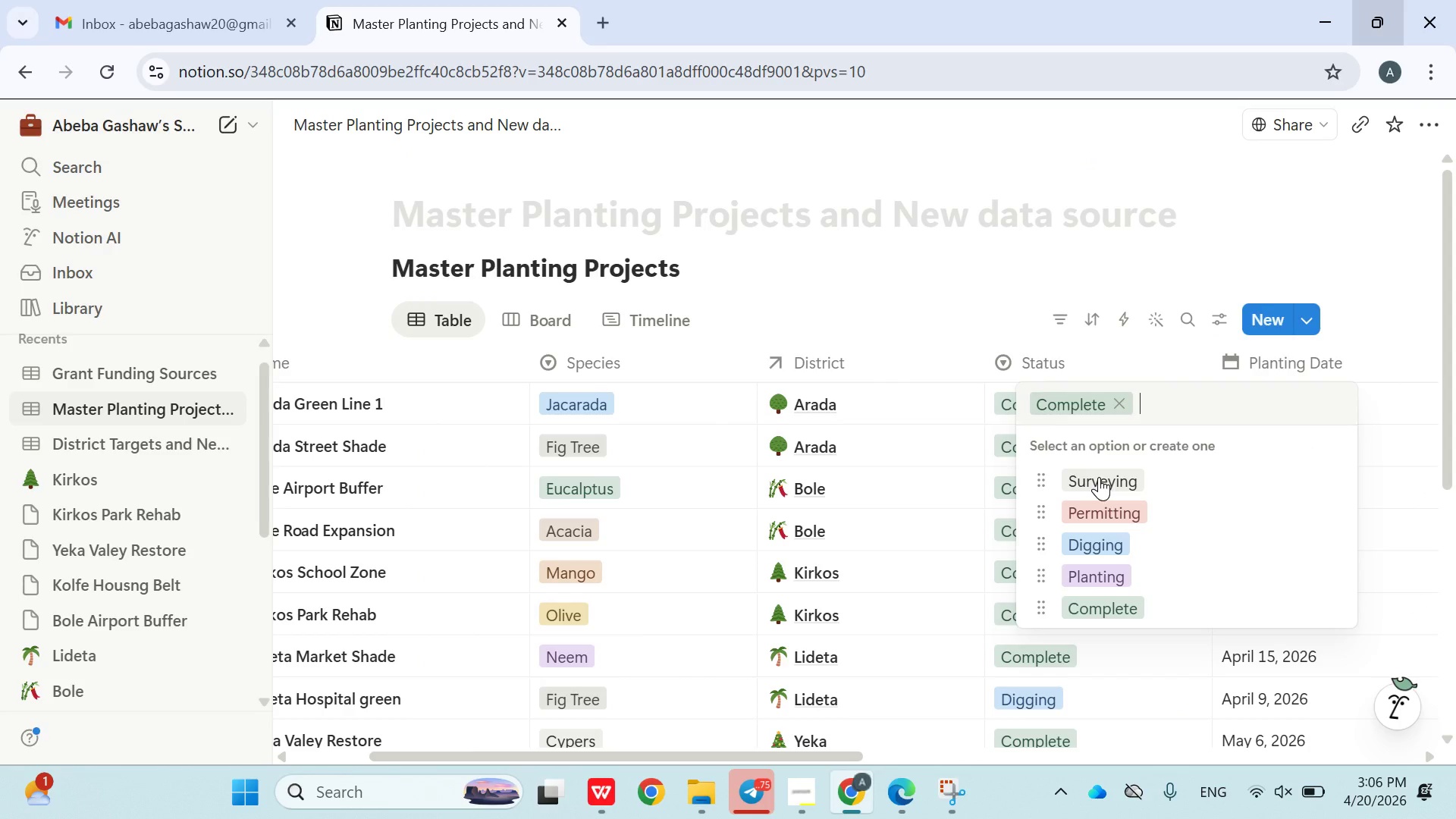 
left_click([1099, 477])
 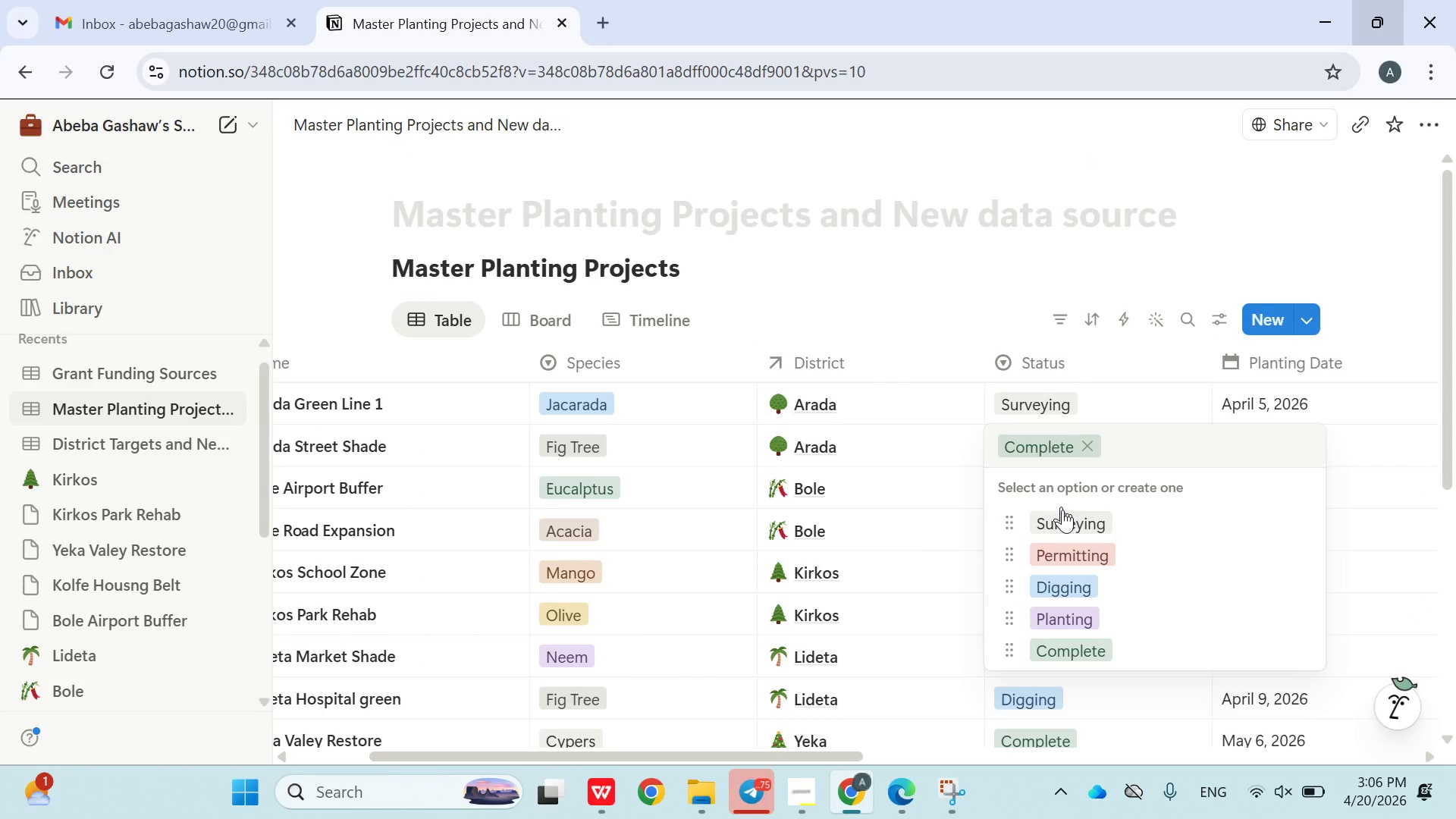 
left_click([1081, 553])
 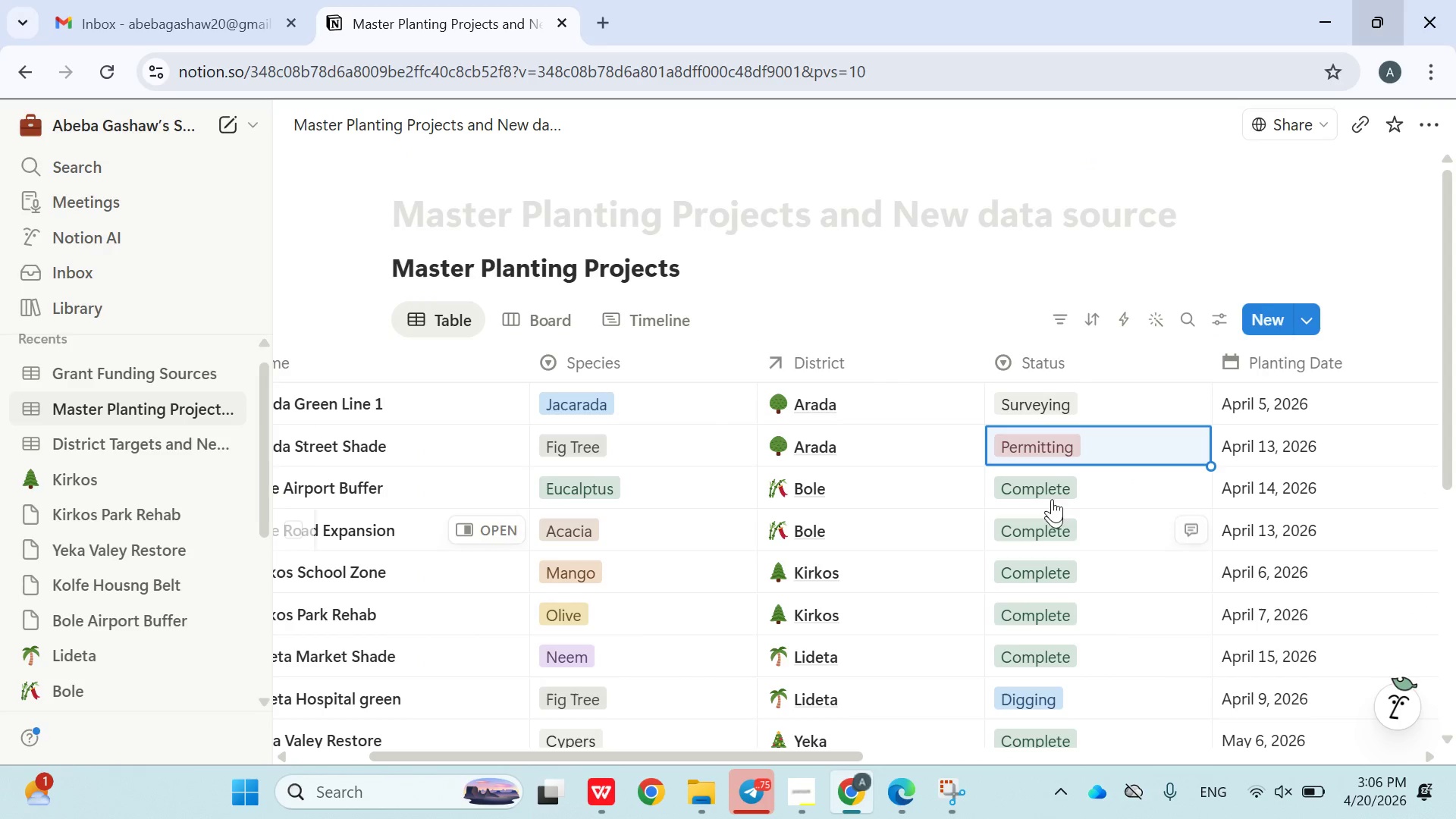 
left_click([1054, 489])
 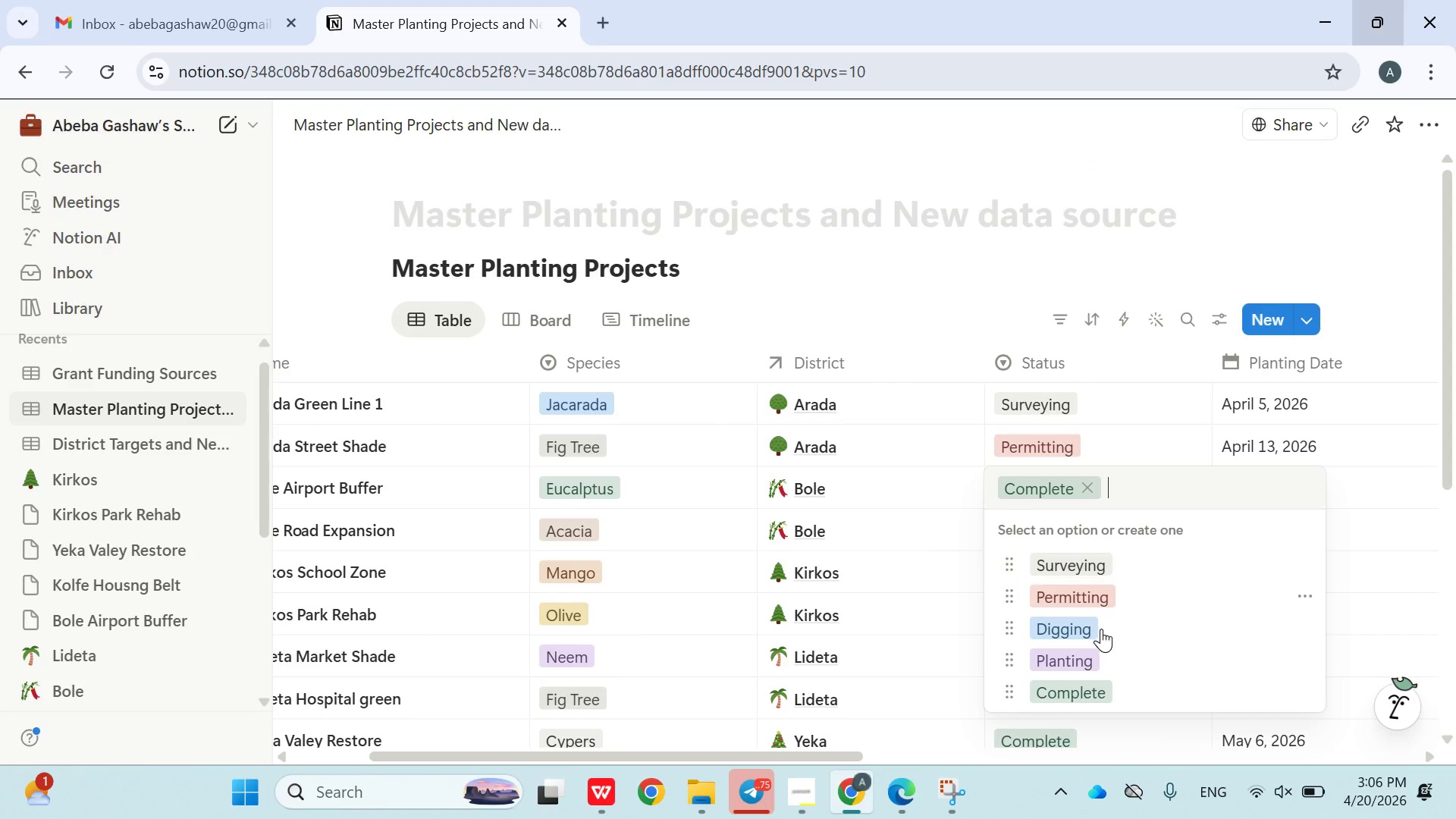 
left_click([1101, 629])
 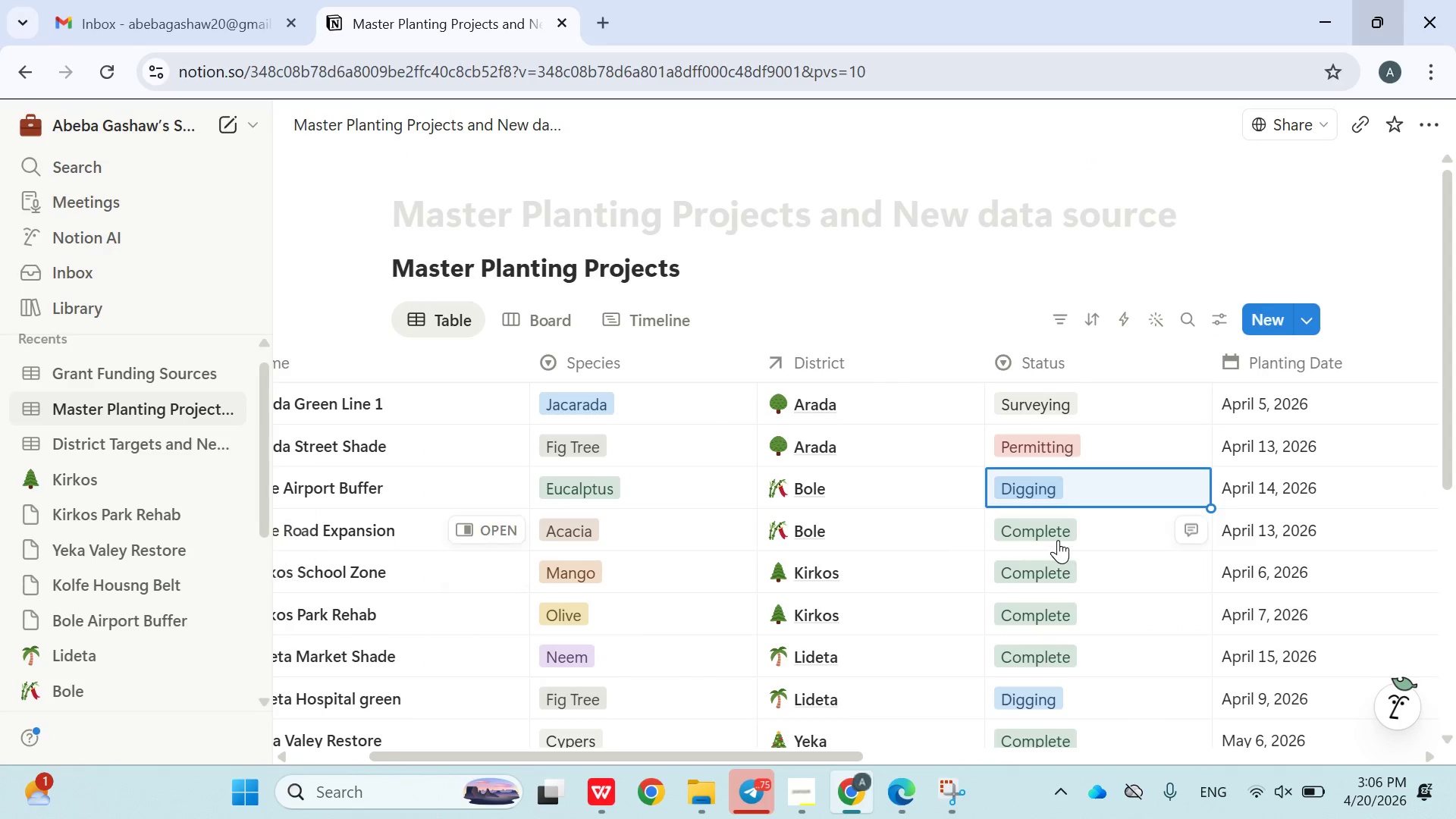 
left_click([1058, 540])
 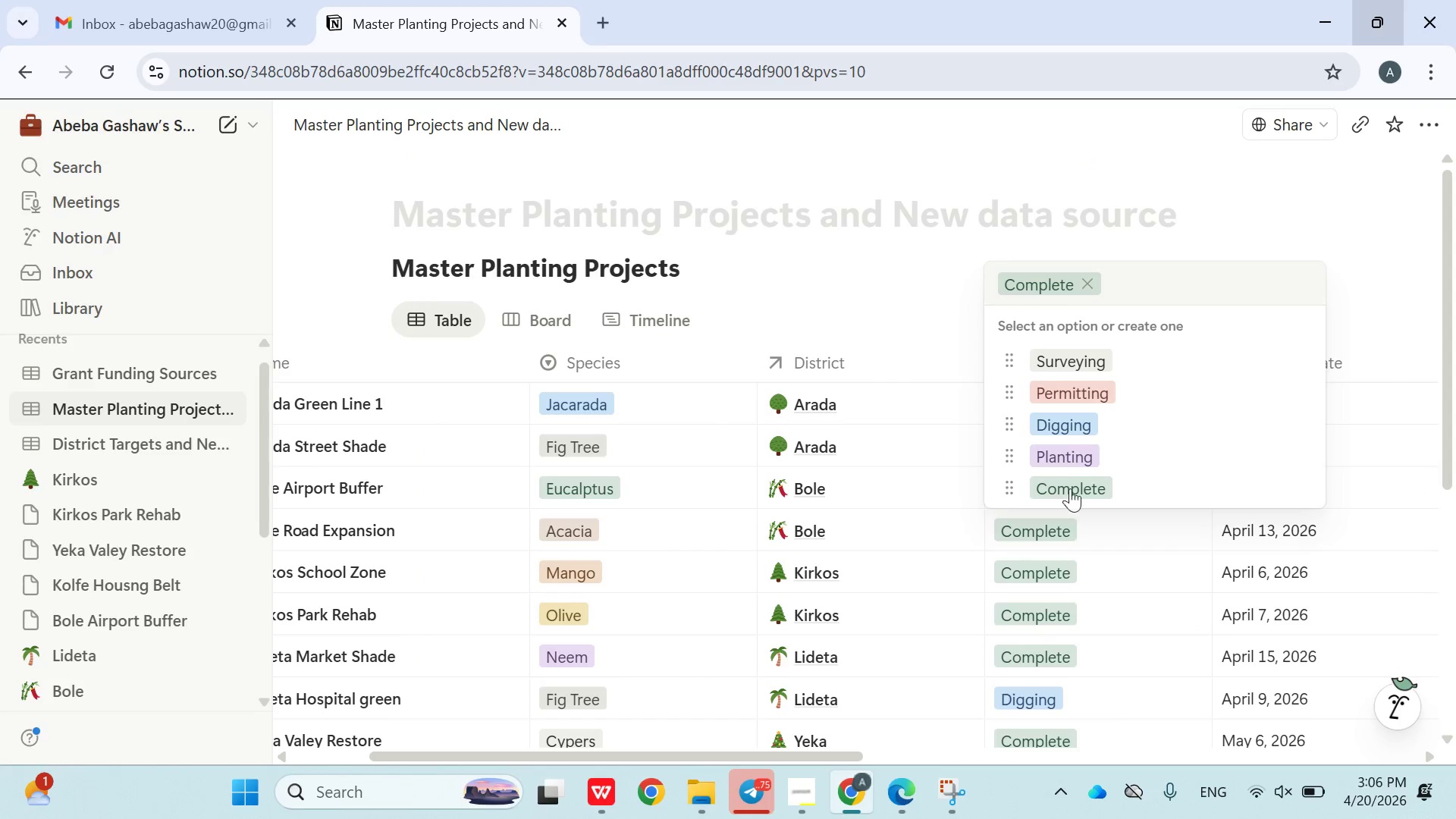 
left_click([1070, 459])
 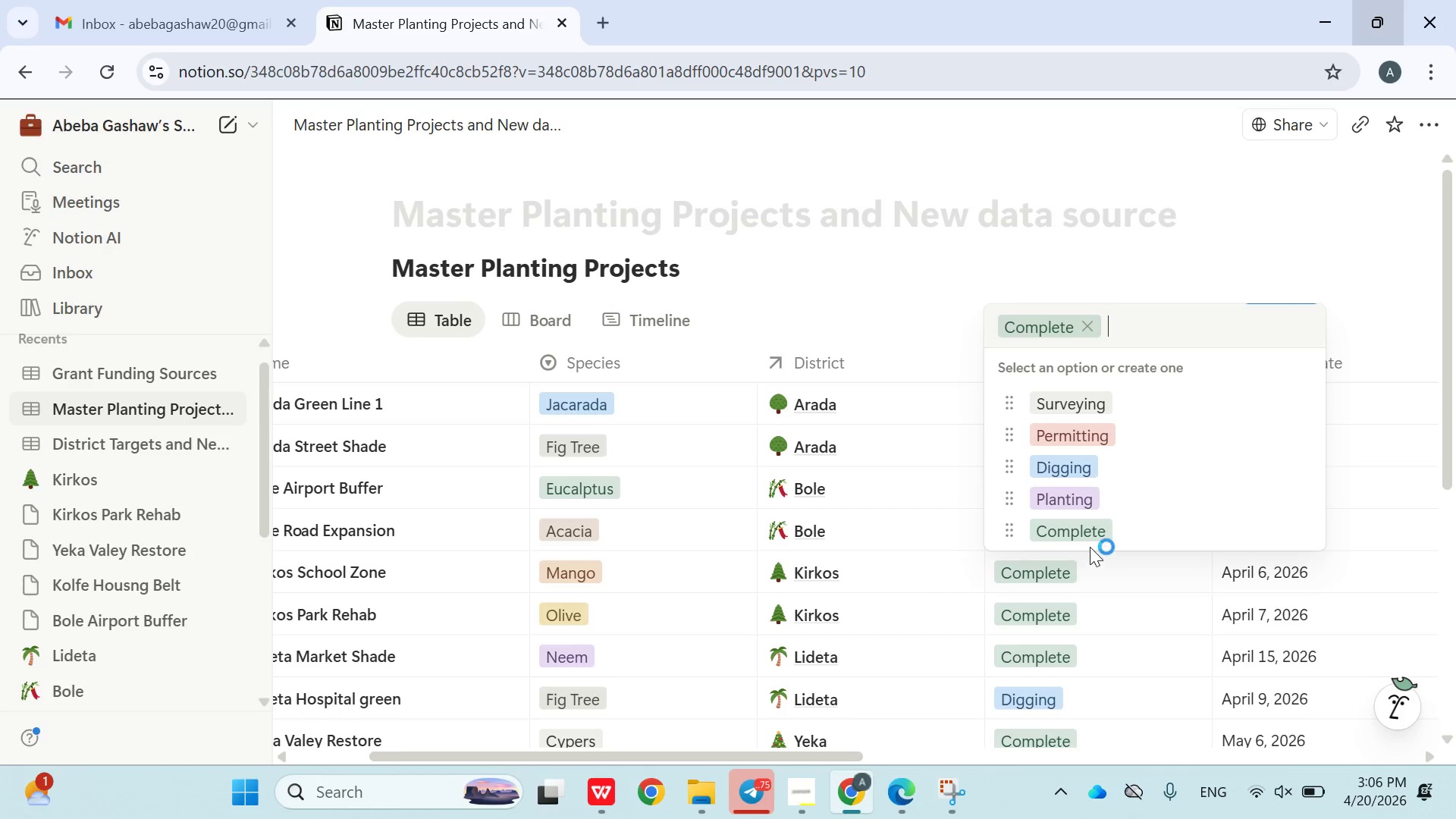 
left_click([1072, 500])
 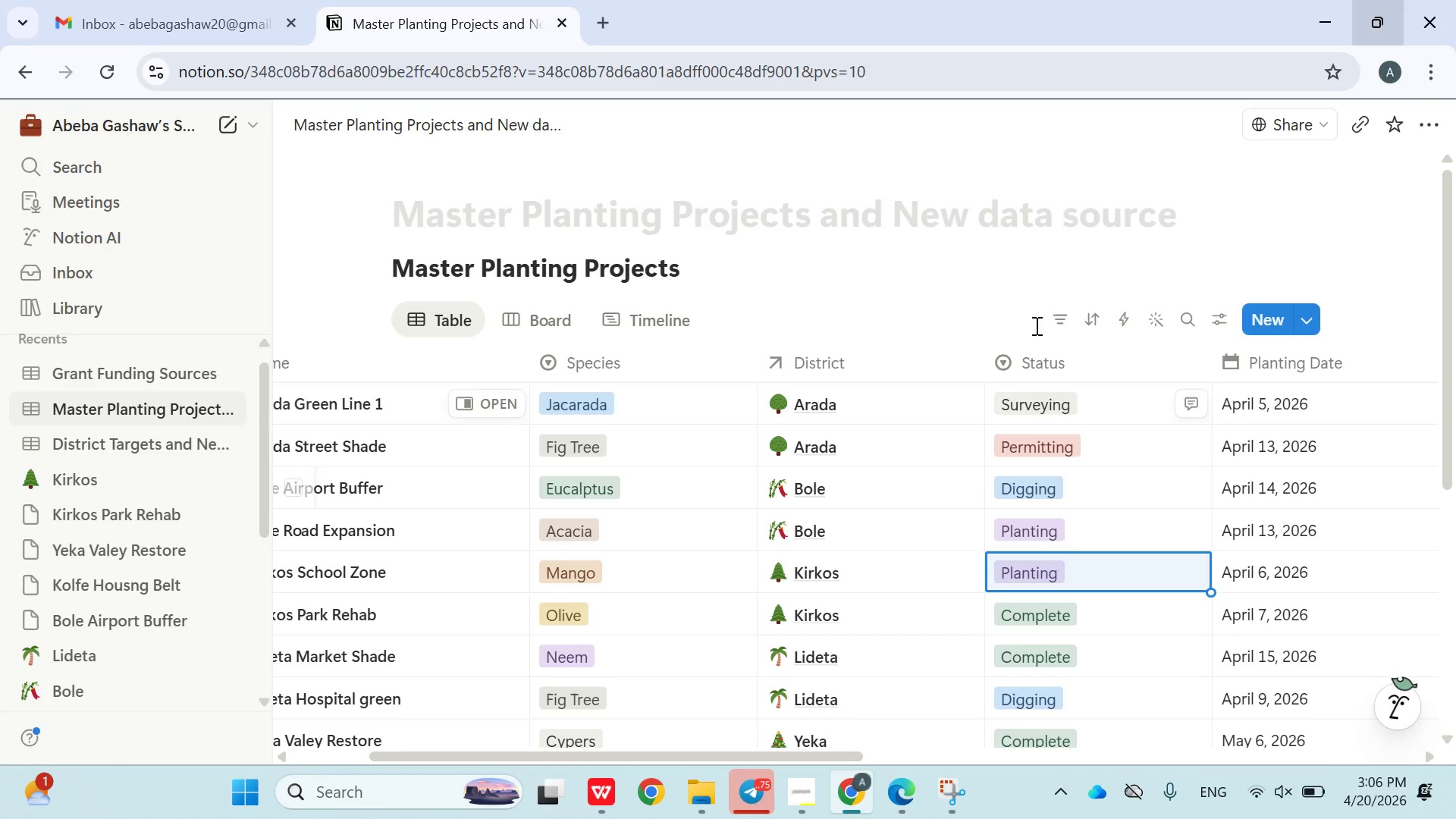 
left_click([1037, 306])
 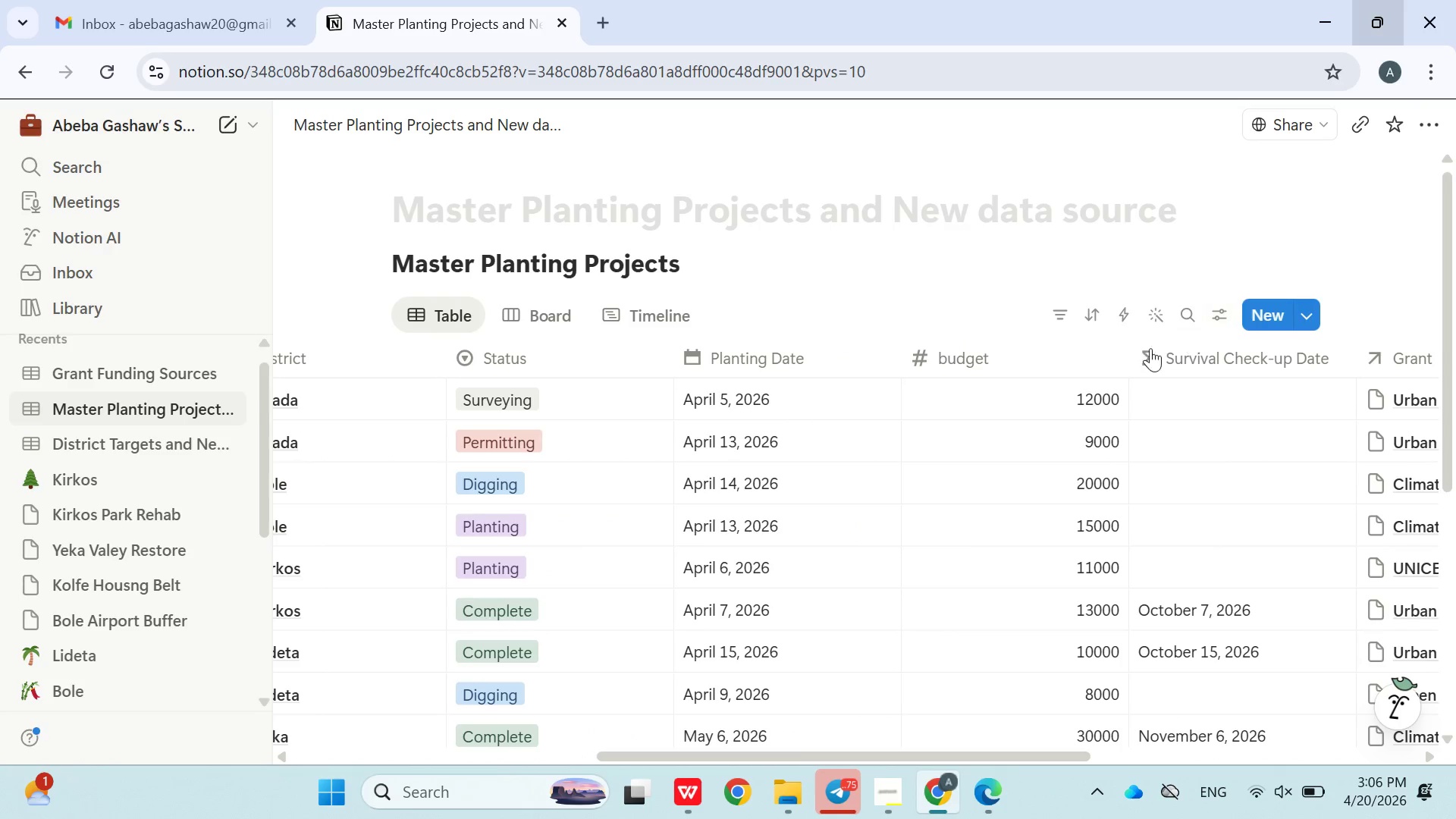 
wait(7.5)
 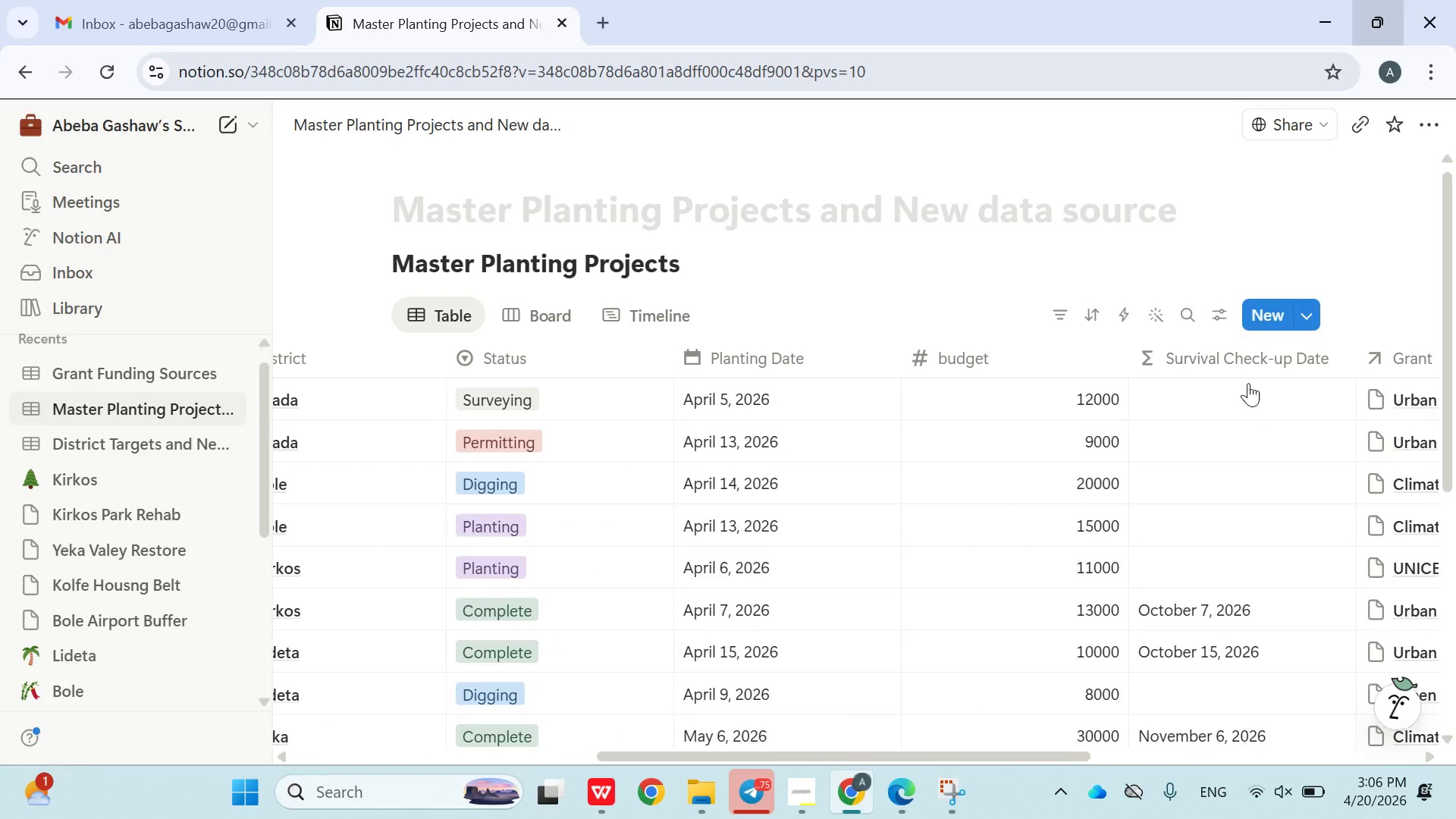 
left_click([585, 445])
 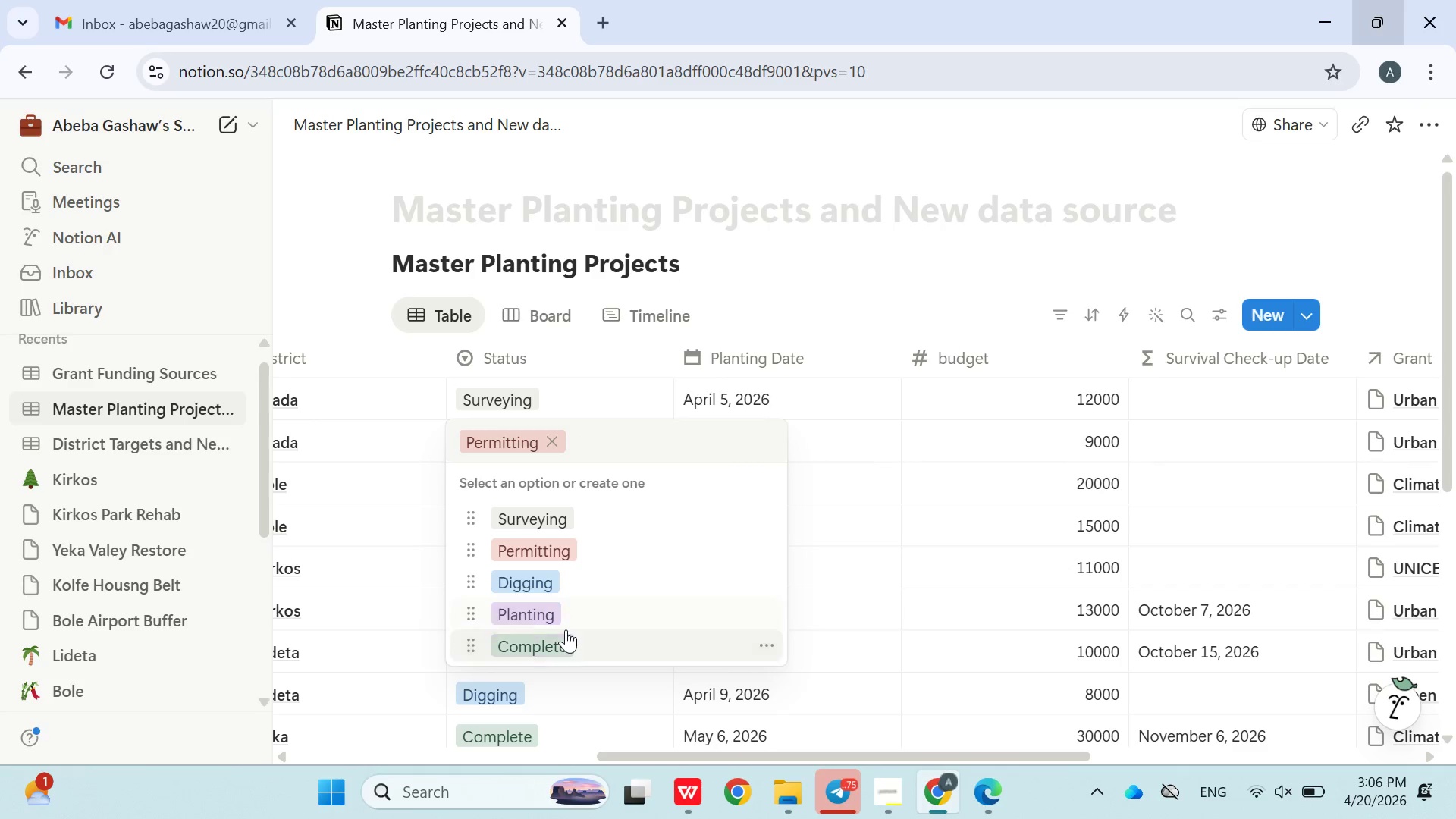 
left_click([566, 636])
 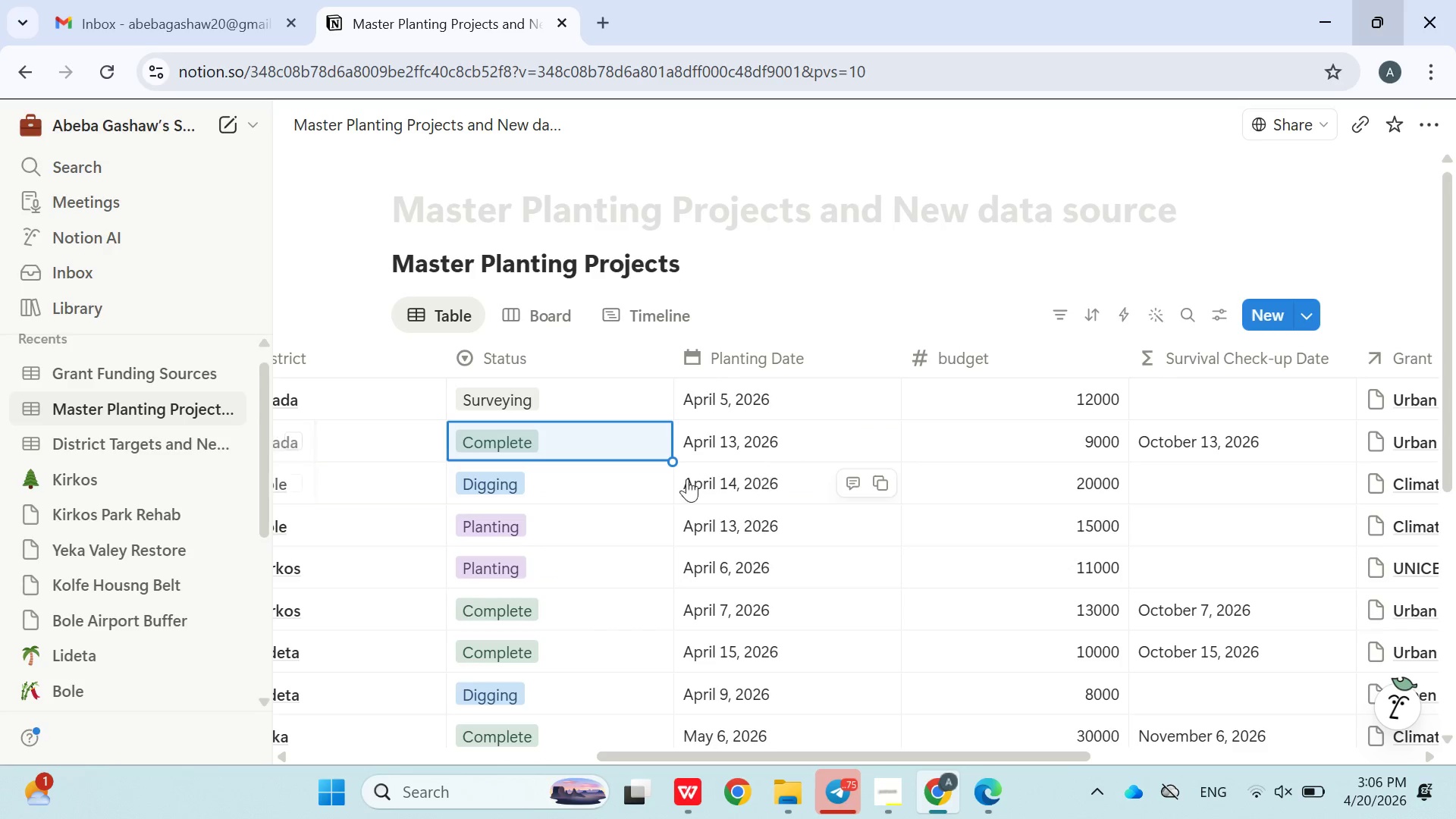 
left_click([570, 391])
 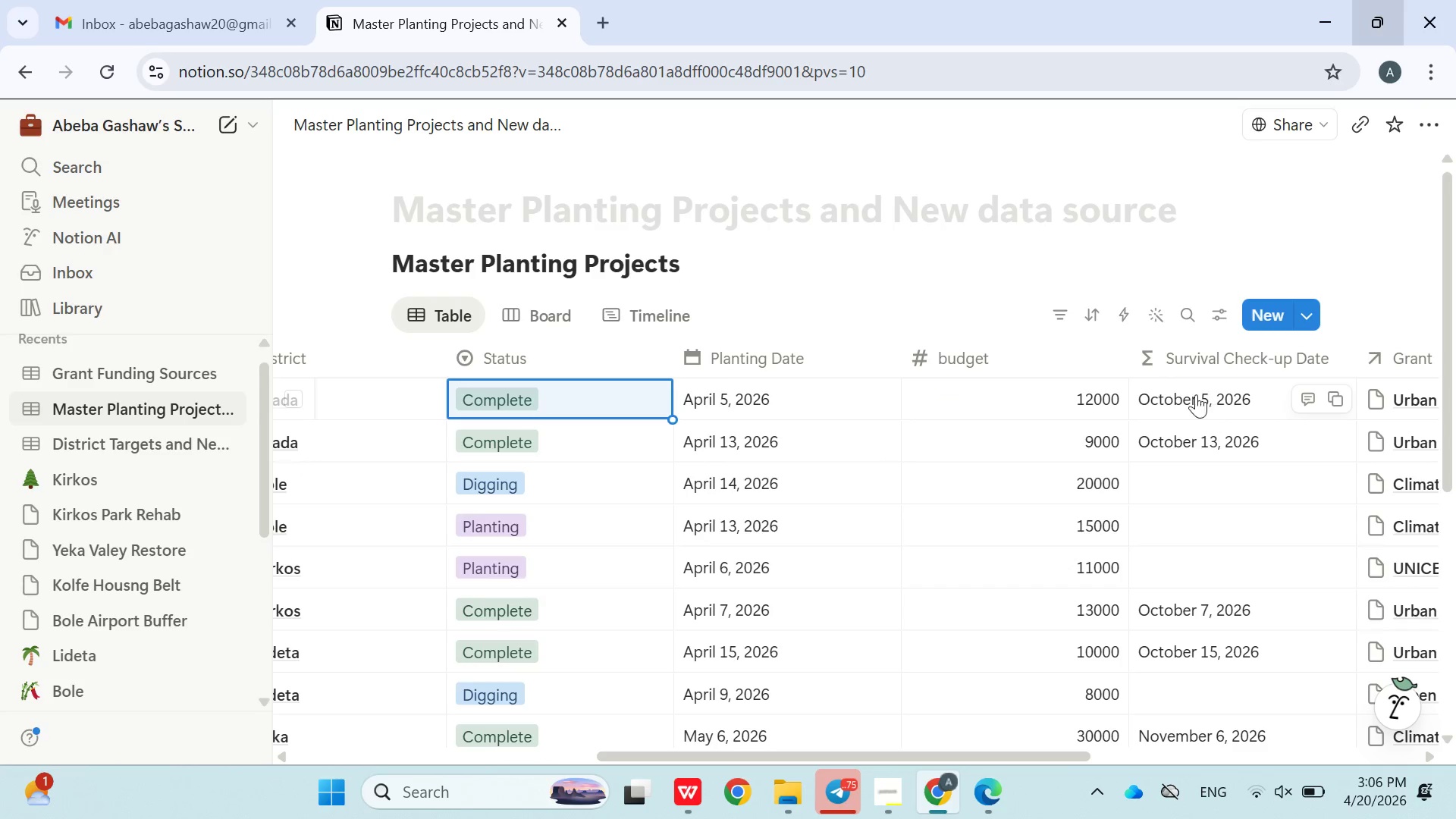 
left_click([597, 395])
 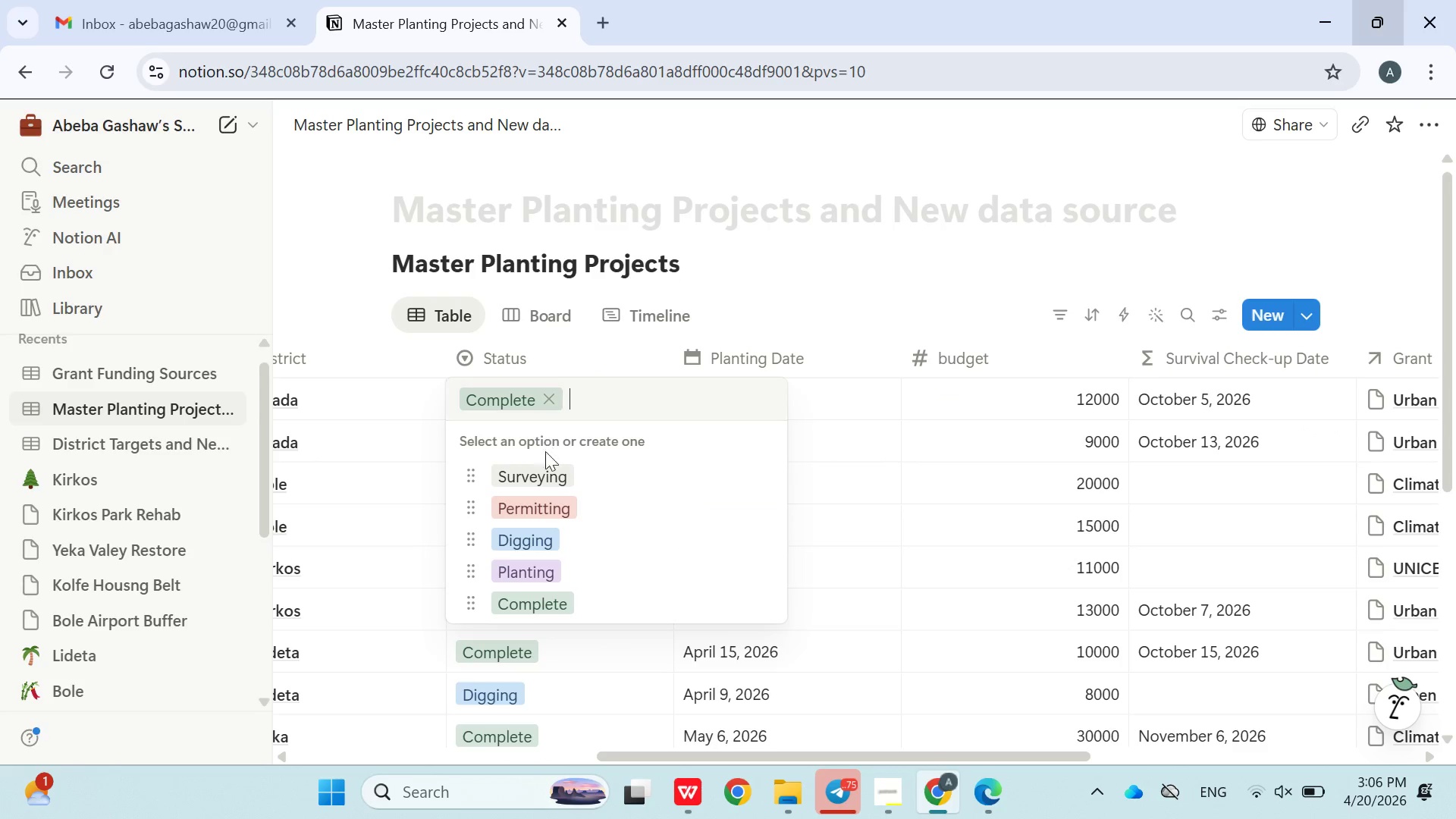 
left_click([551, 469])
 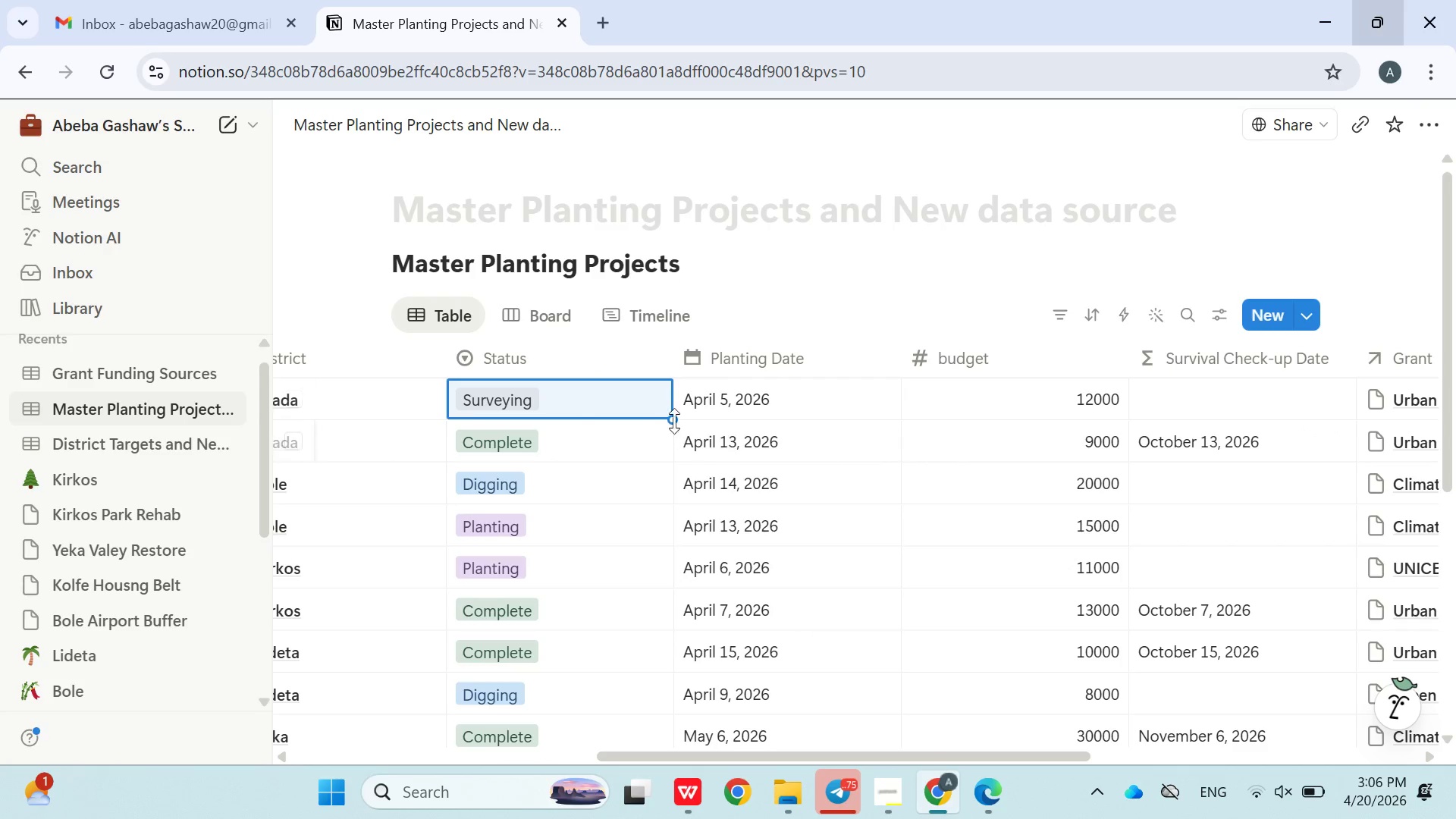 
left_click([564, 407])
 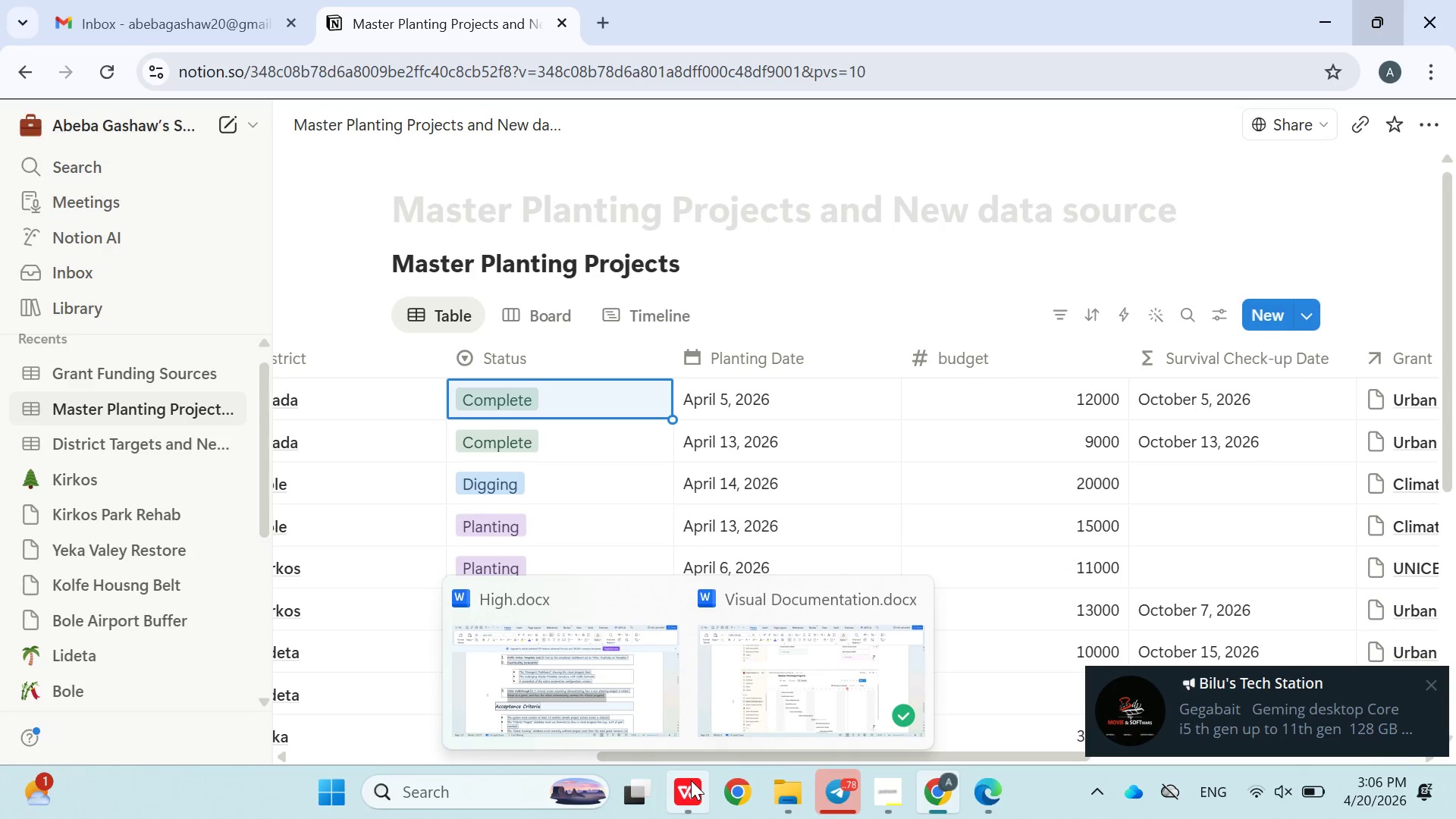 
wait(20.17)
 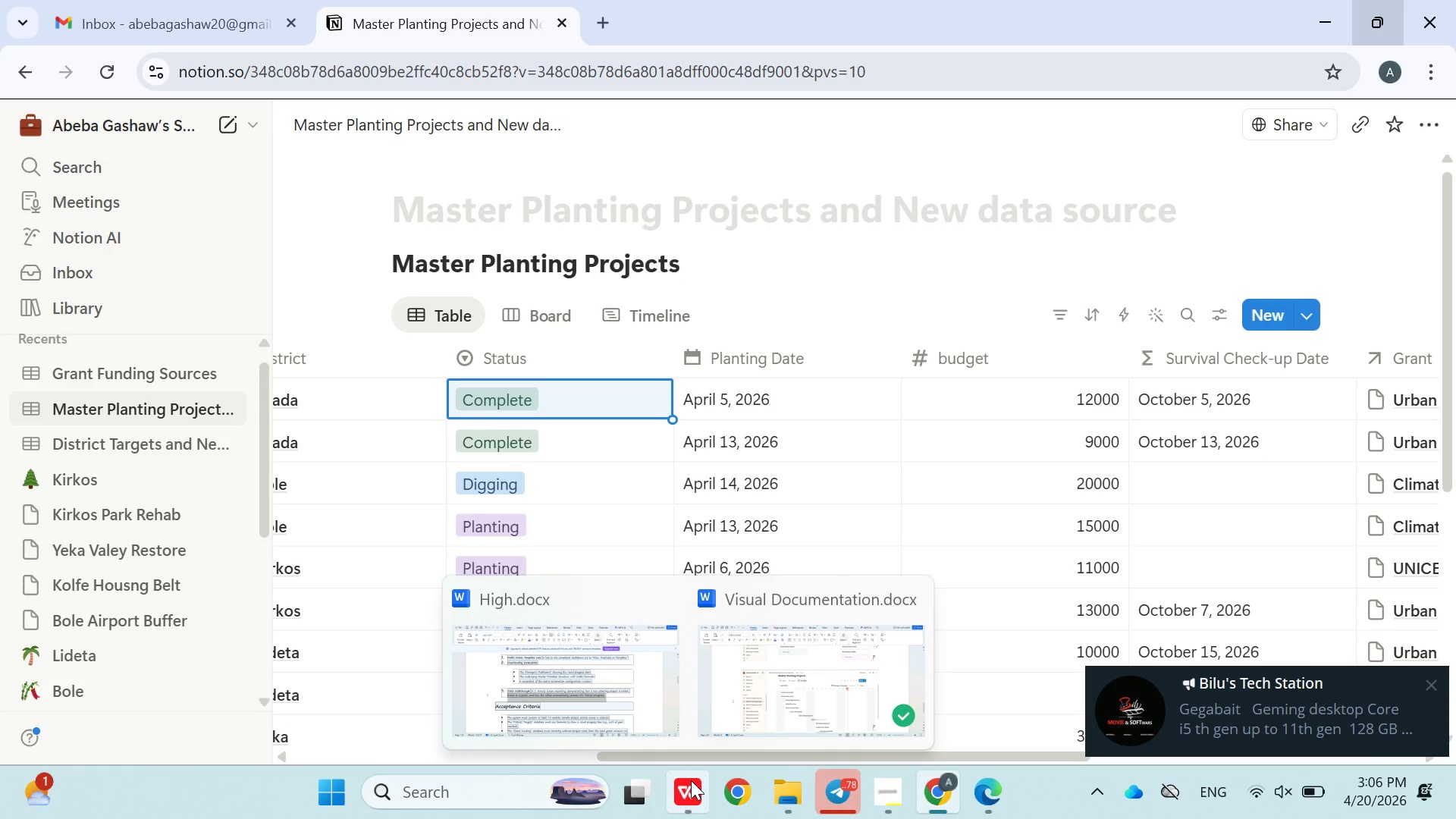 
key(Meta+MetaLeft)
 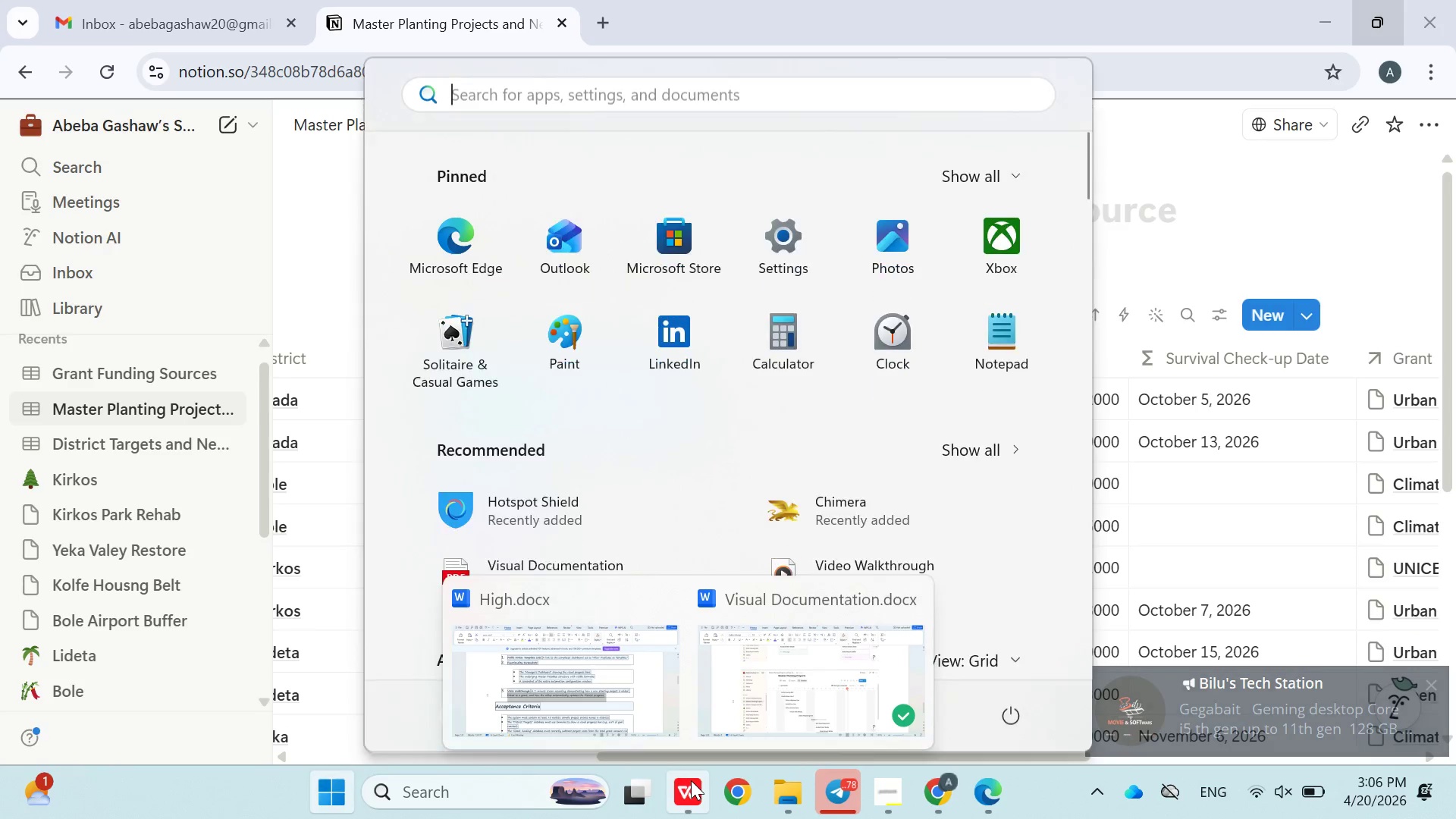 
type(sna)
 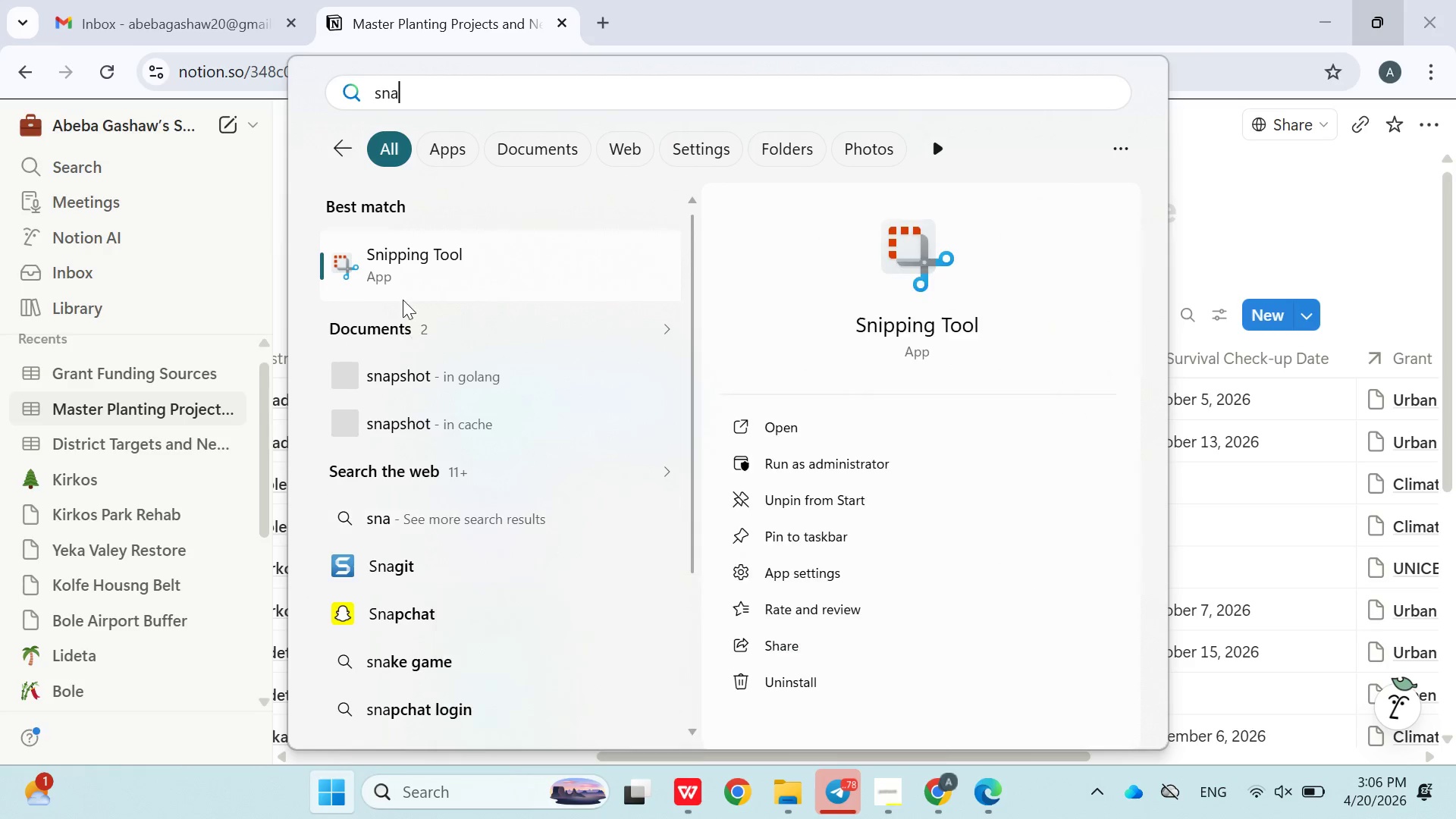 
left_click([410, 267])
 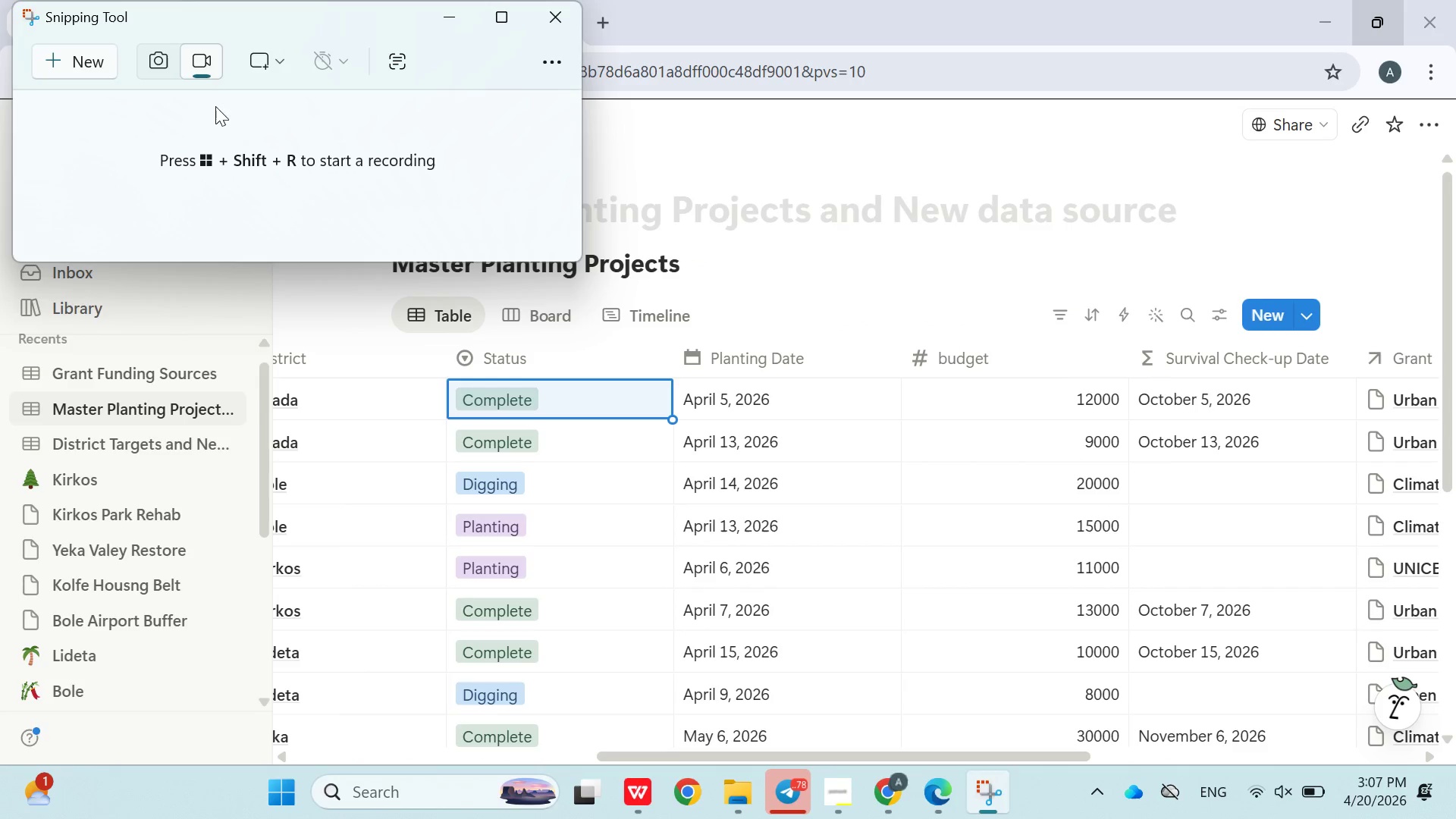 
left_click([103, 58])
 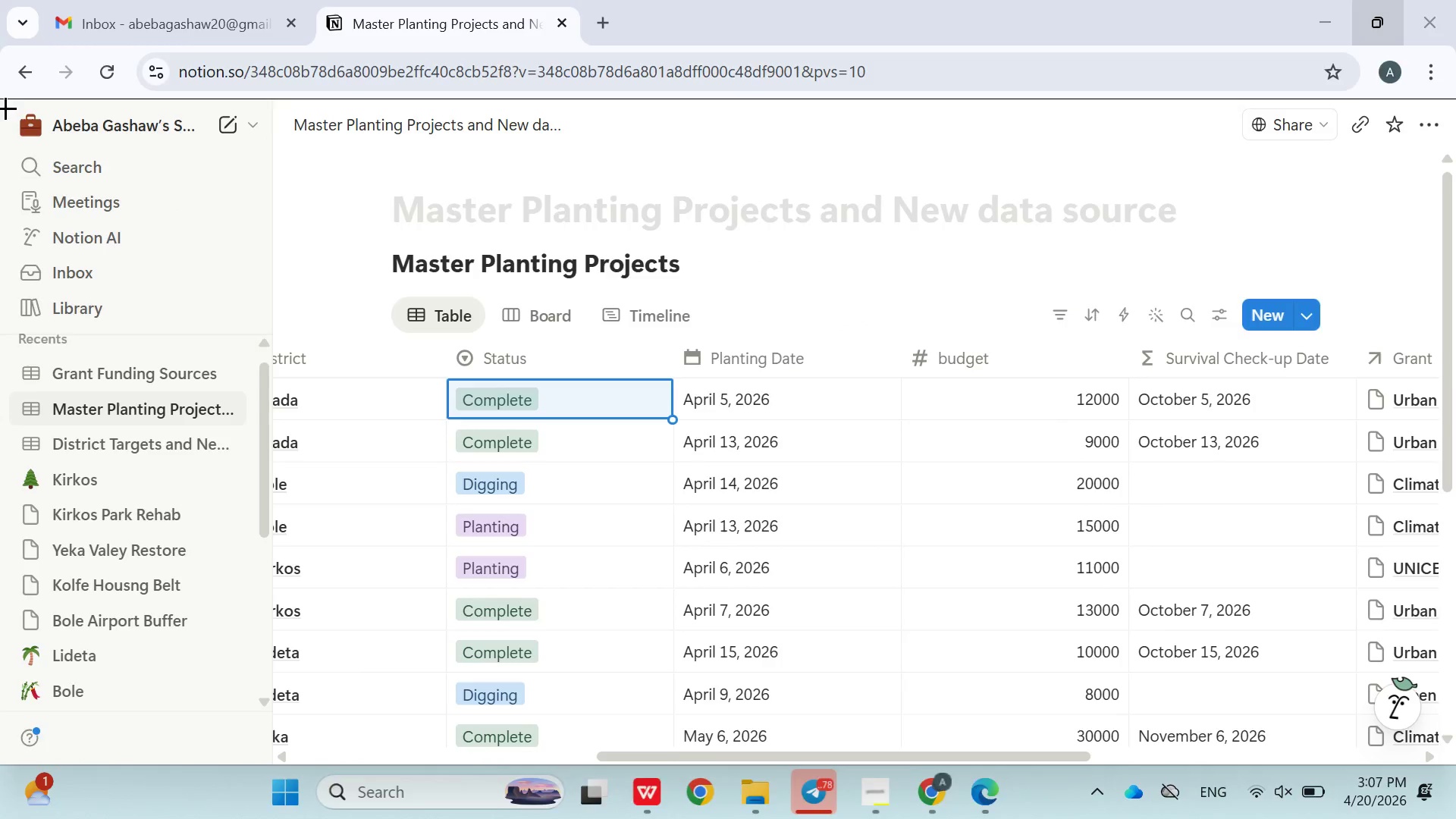 
left_click_drag(start_coordinate=[0, 85], to_coordinate=[1452, 748])
 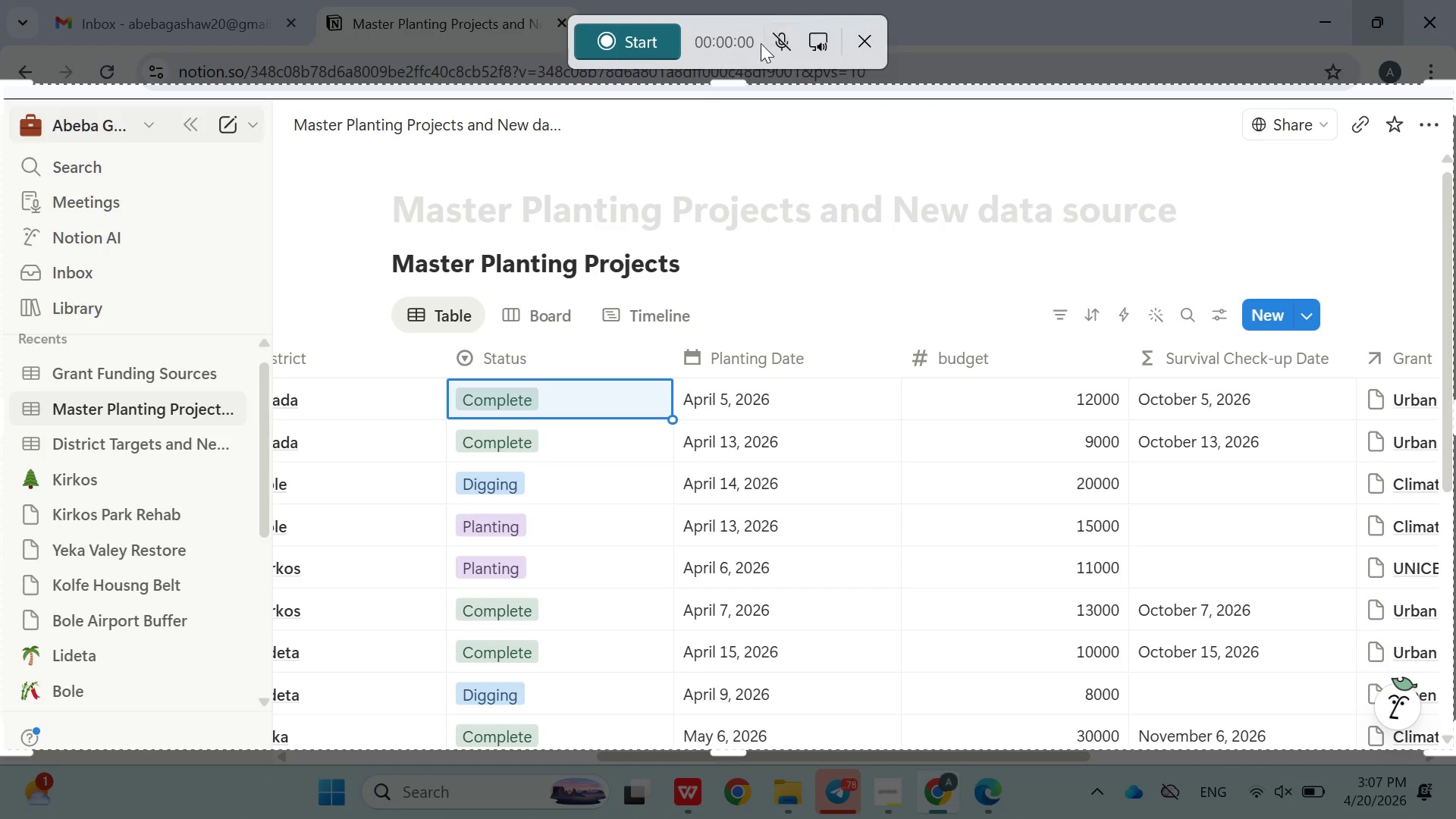 
mouse_move([804, 52])
 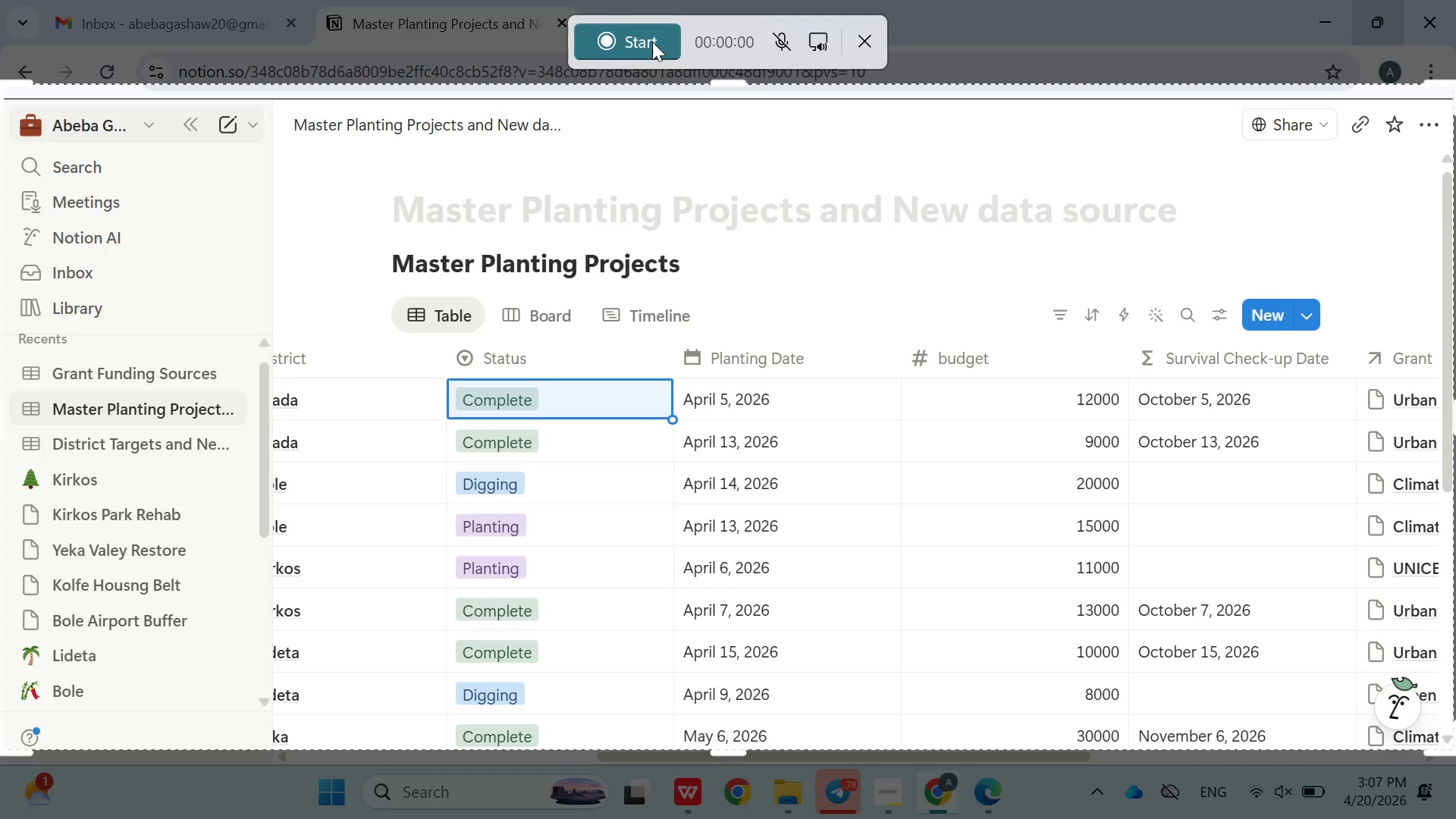 
left_click([649, 42])
 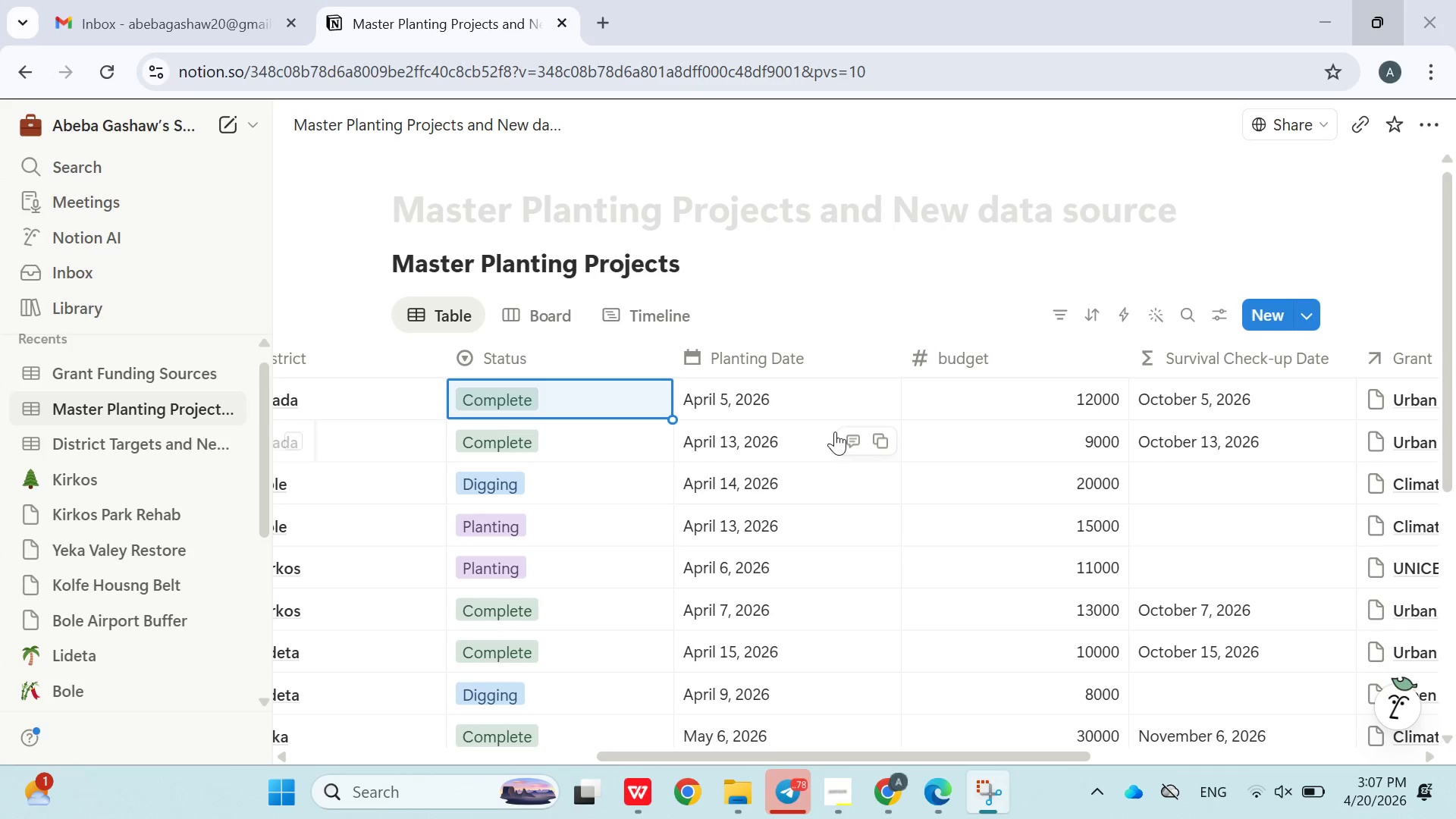 
wait(8.12)
 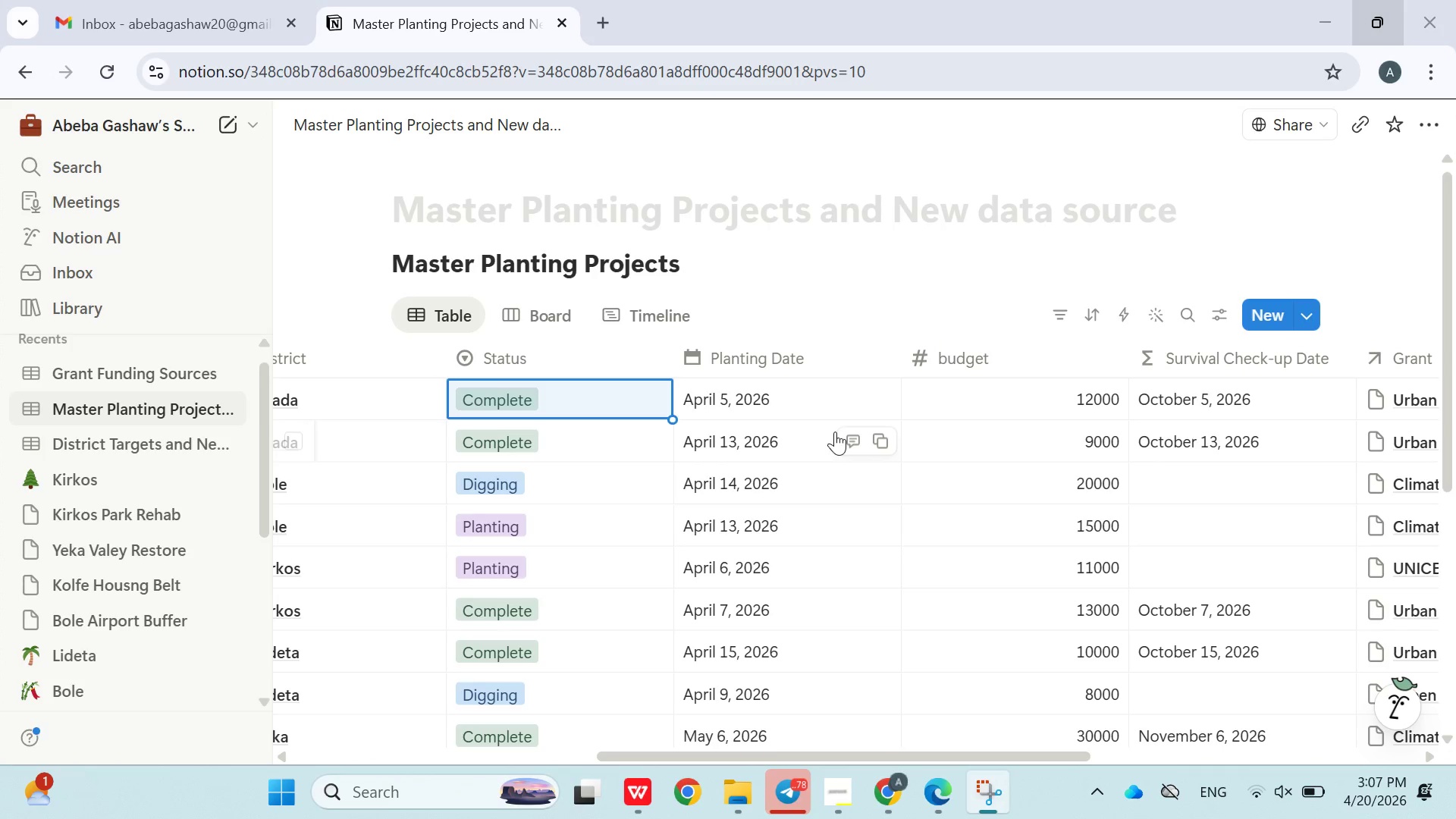 
left_click([1430, 687])
 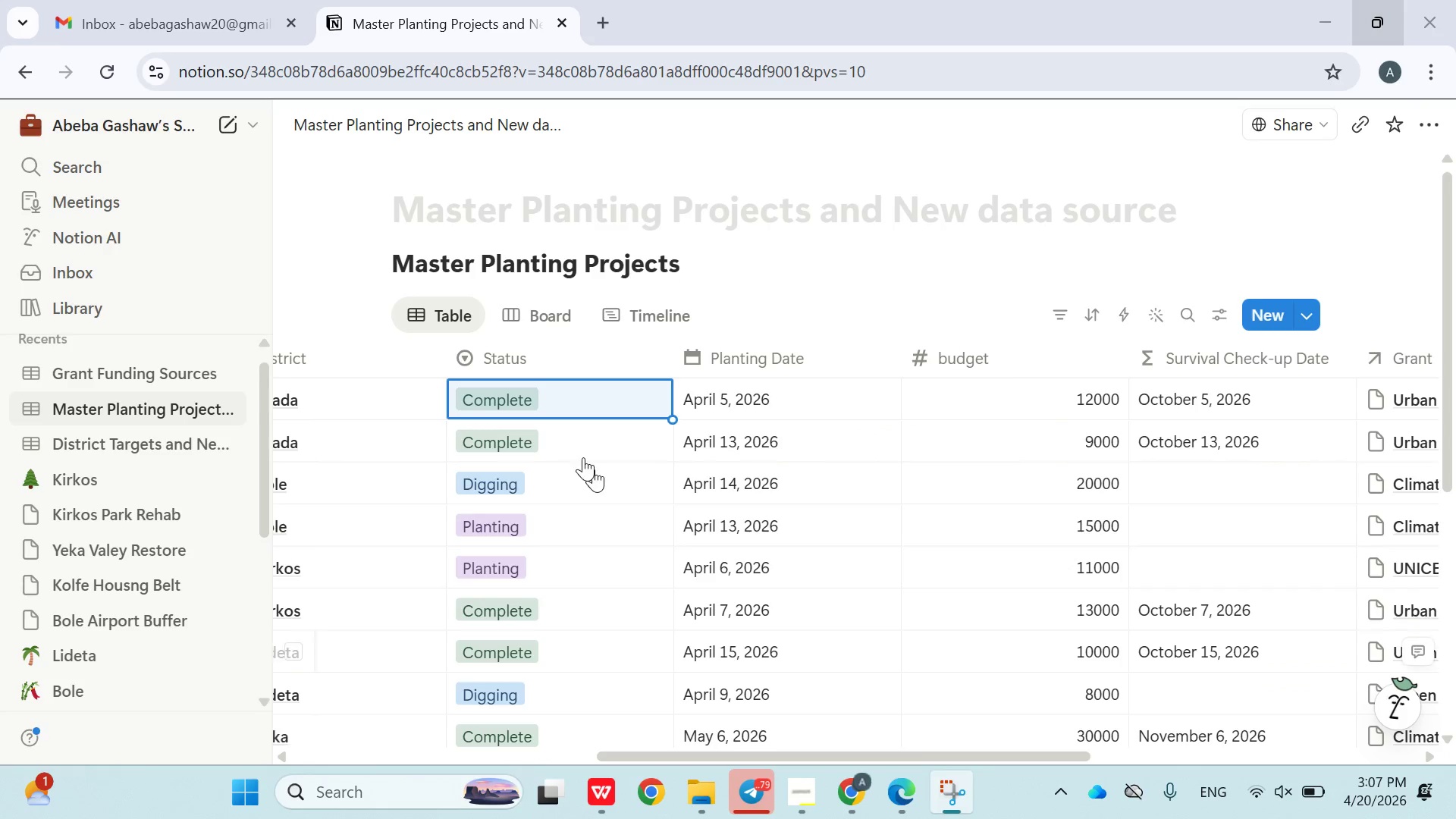 
scroll: coordinate [533, 413], scroll_direction: down, amount: 1.0
 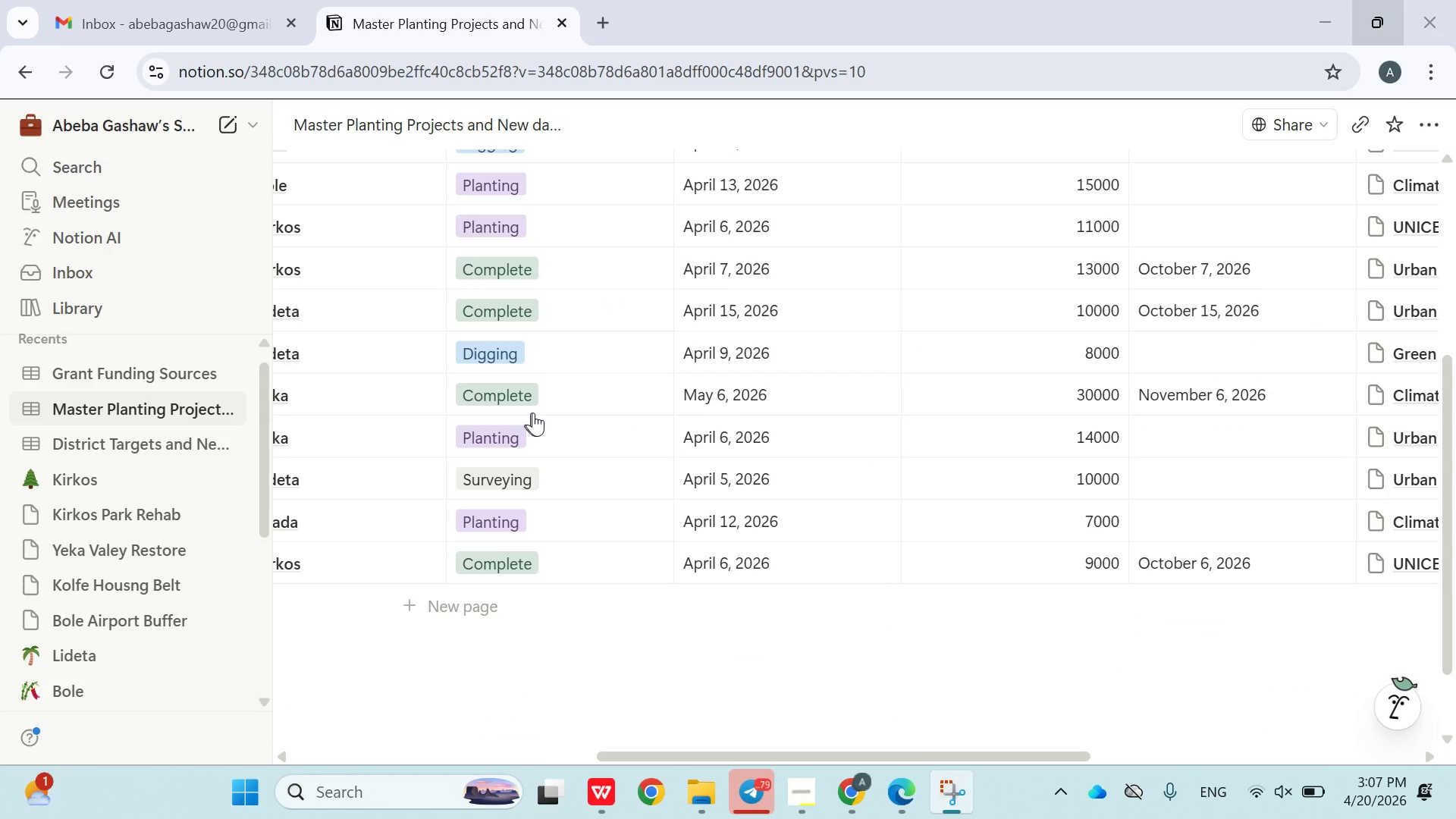 
left_click([871, 218])
 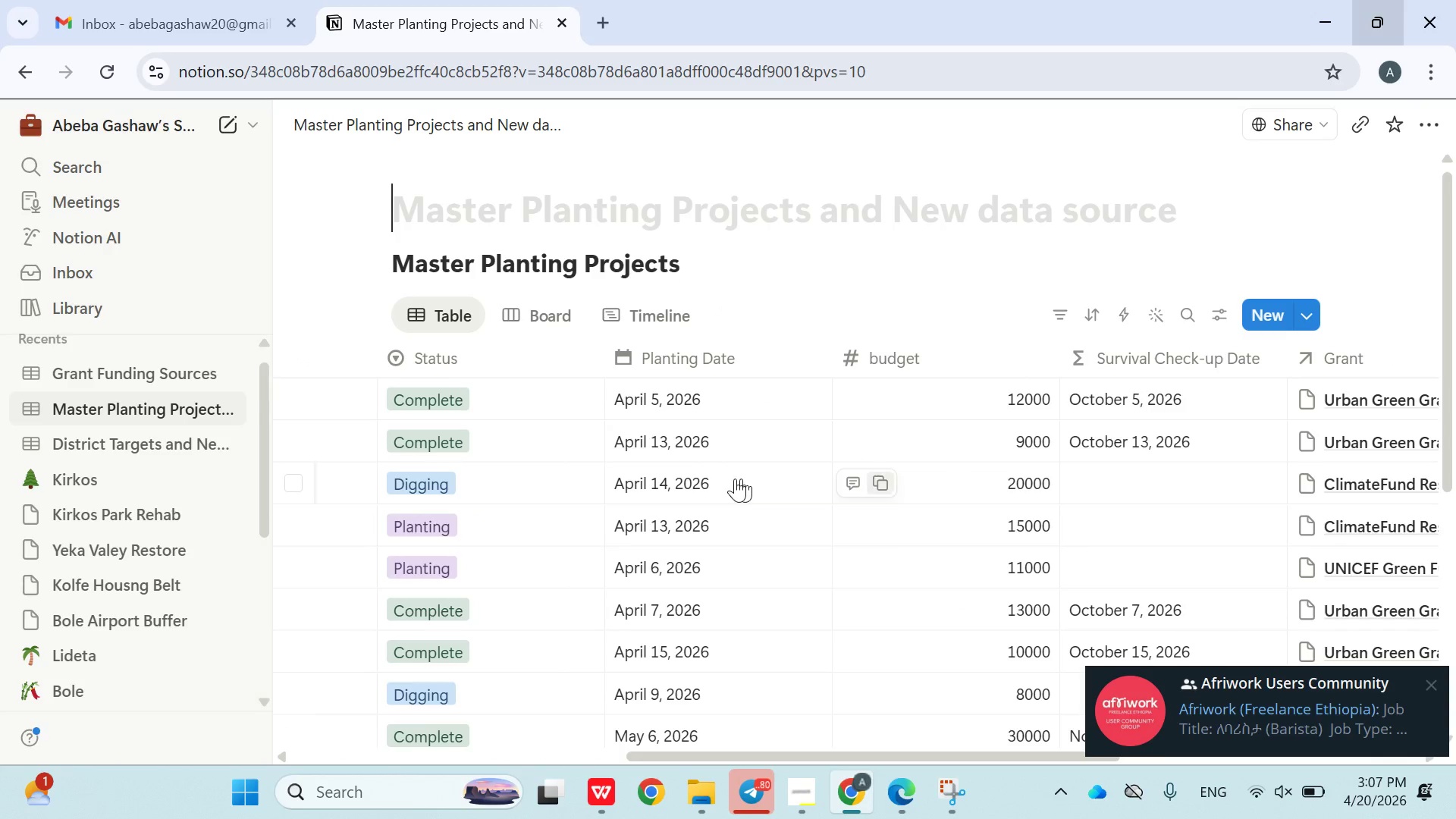 
wait(7.55)
 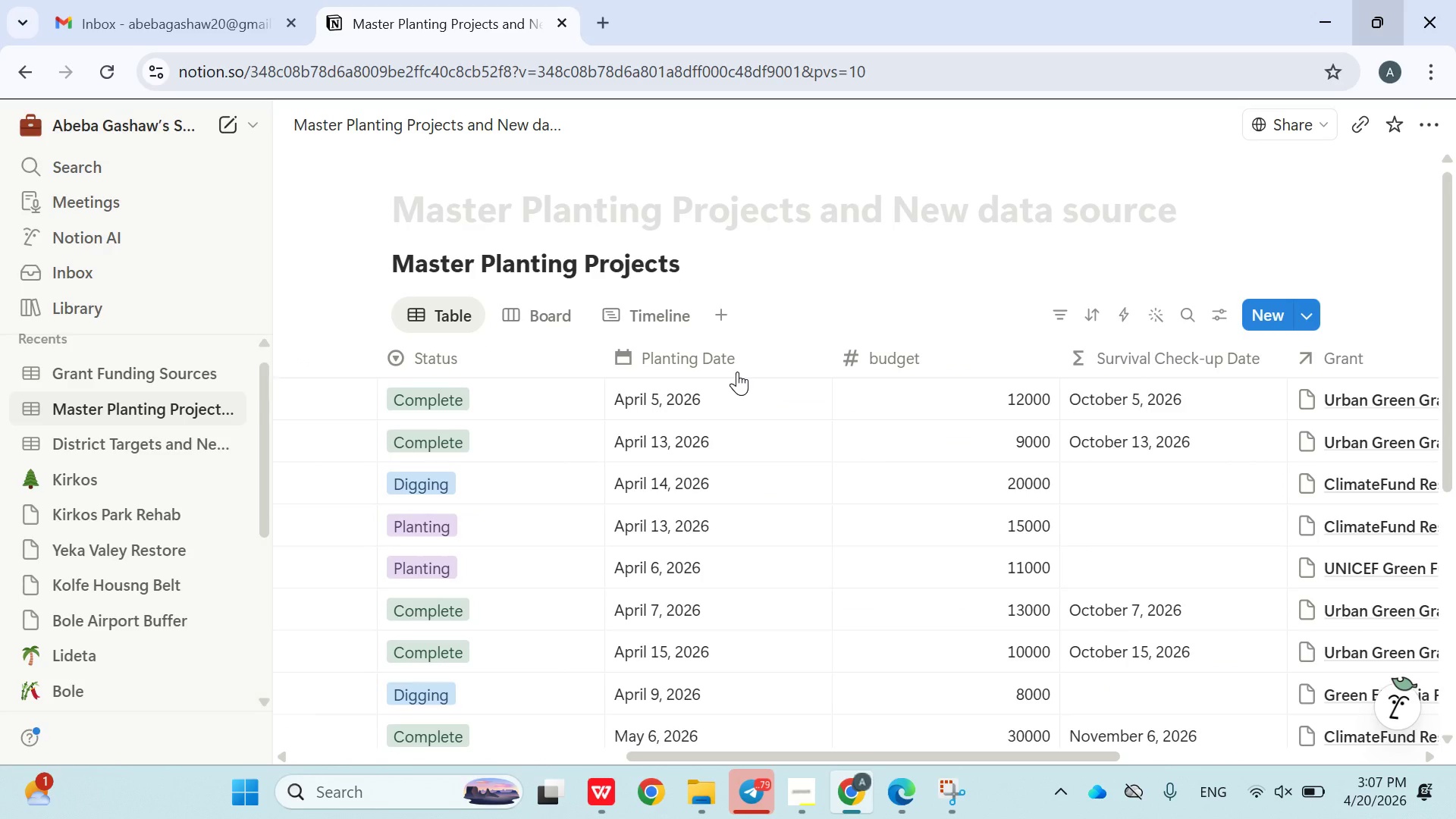 
left_click([479, 679])
 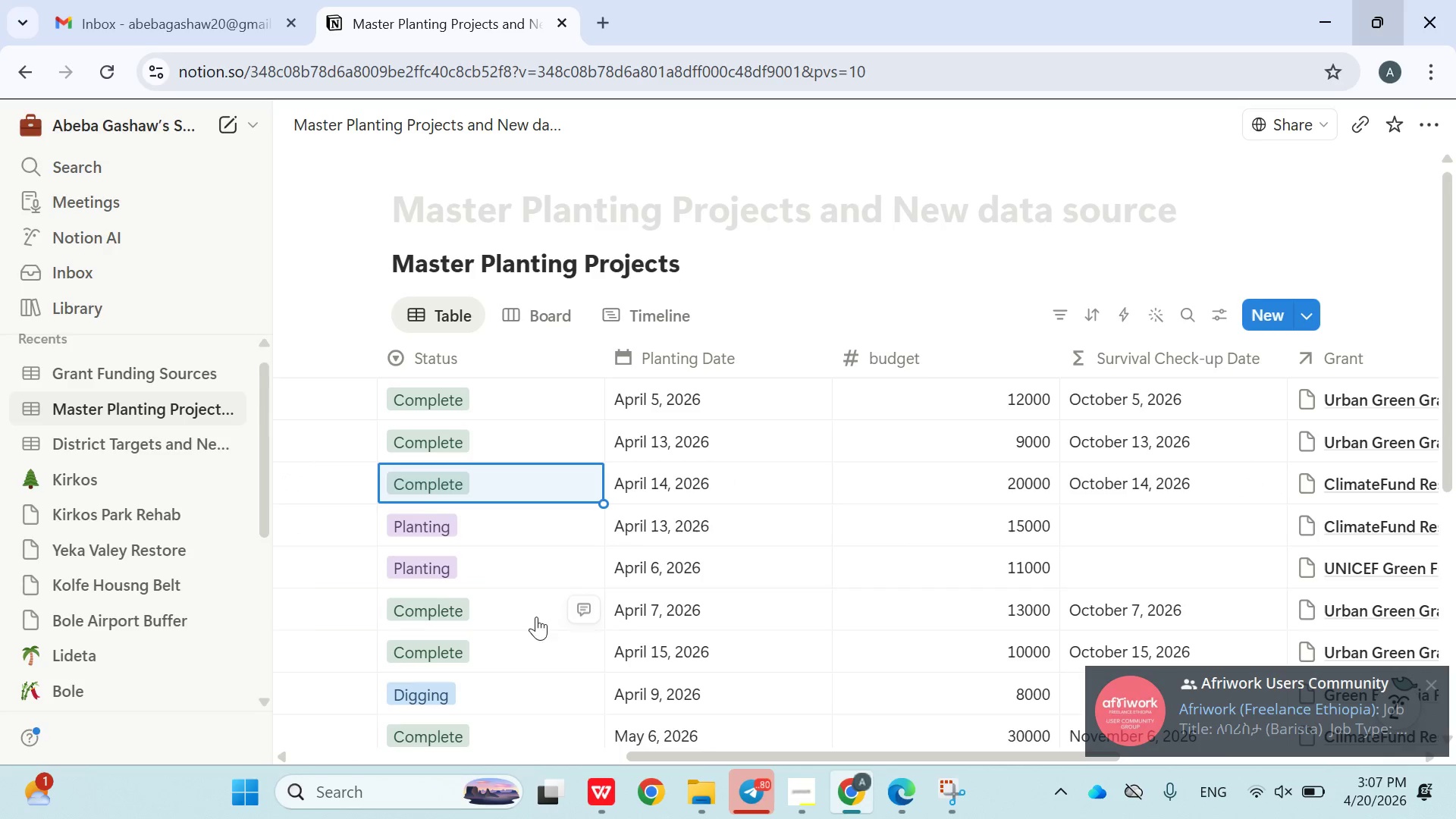 
left_click([470, 526])
 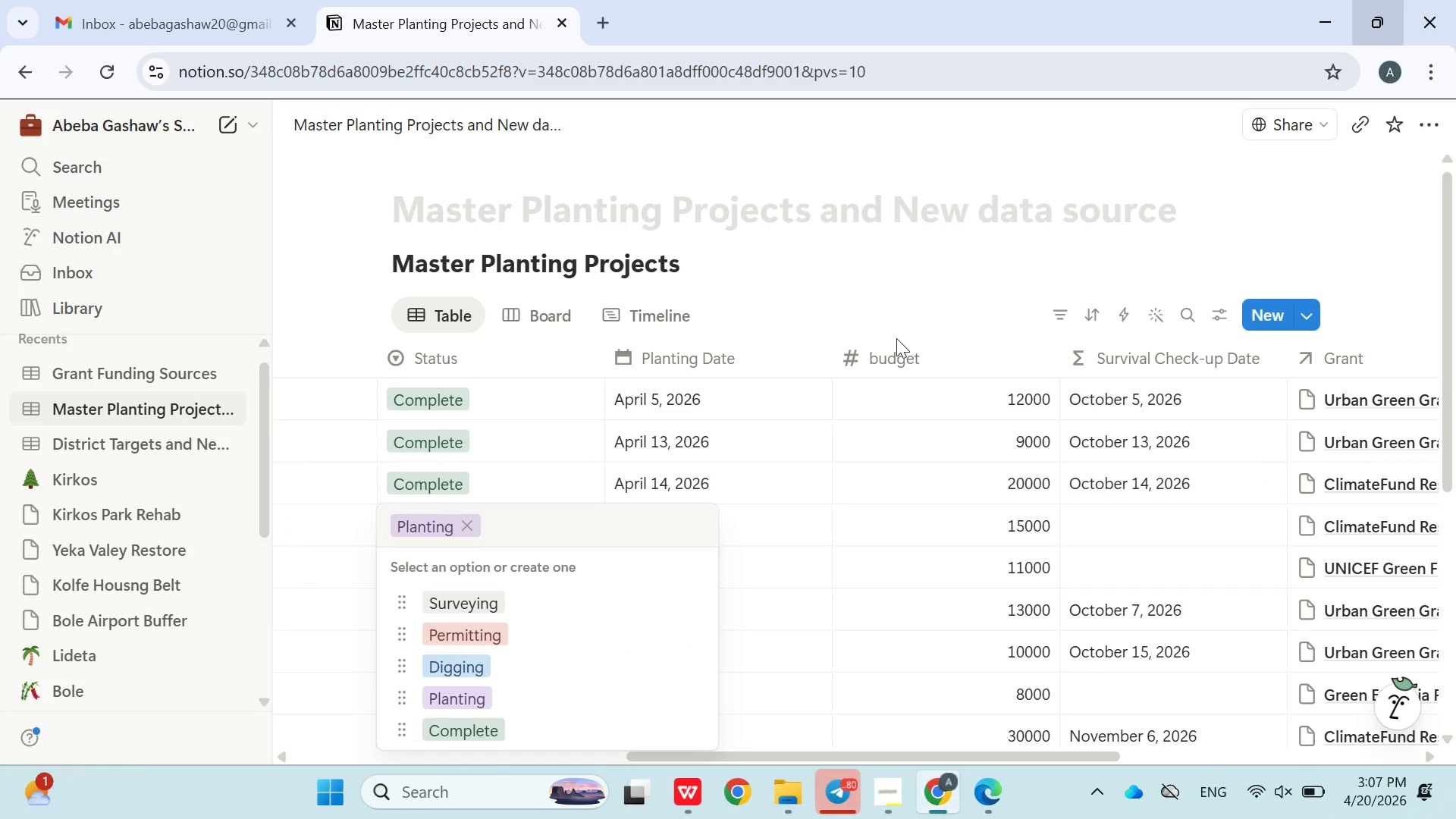 
key(Meta+MetaLeft)
 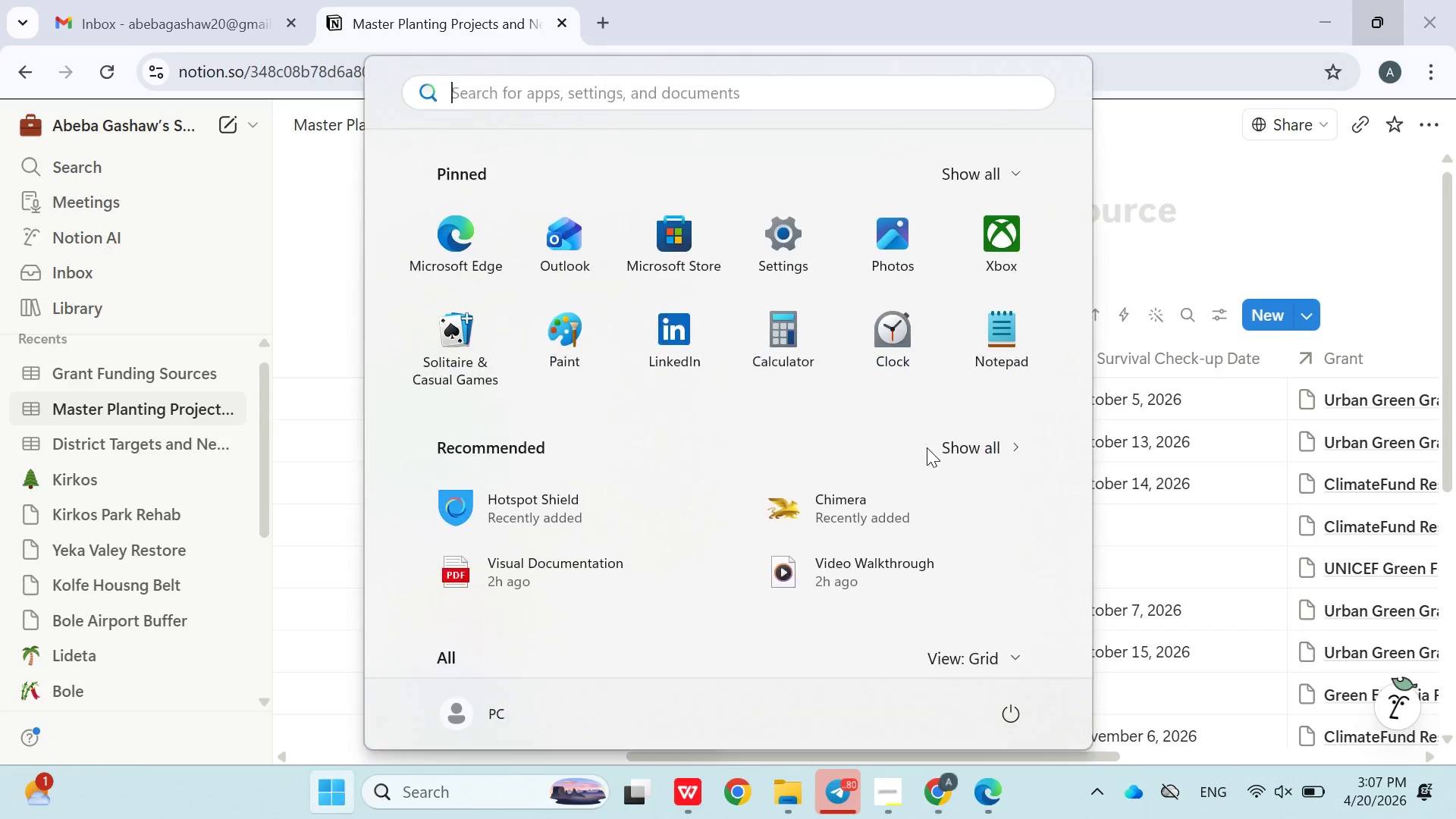 
type(sna)
 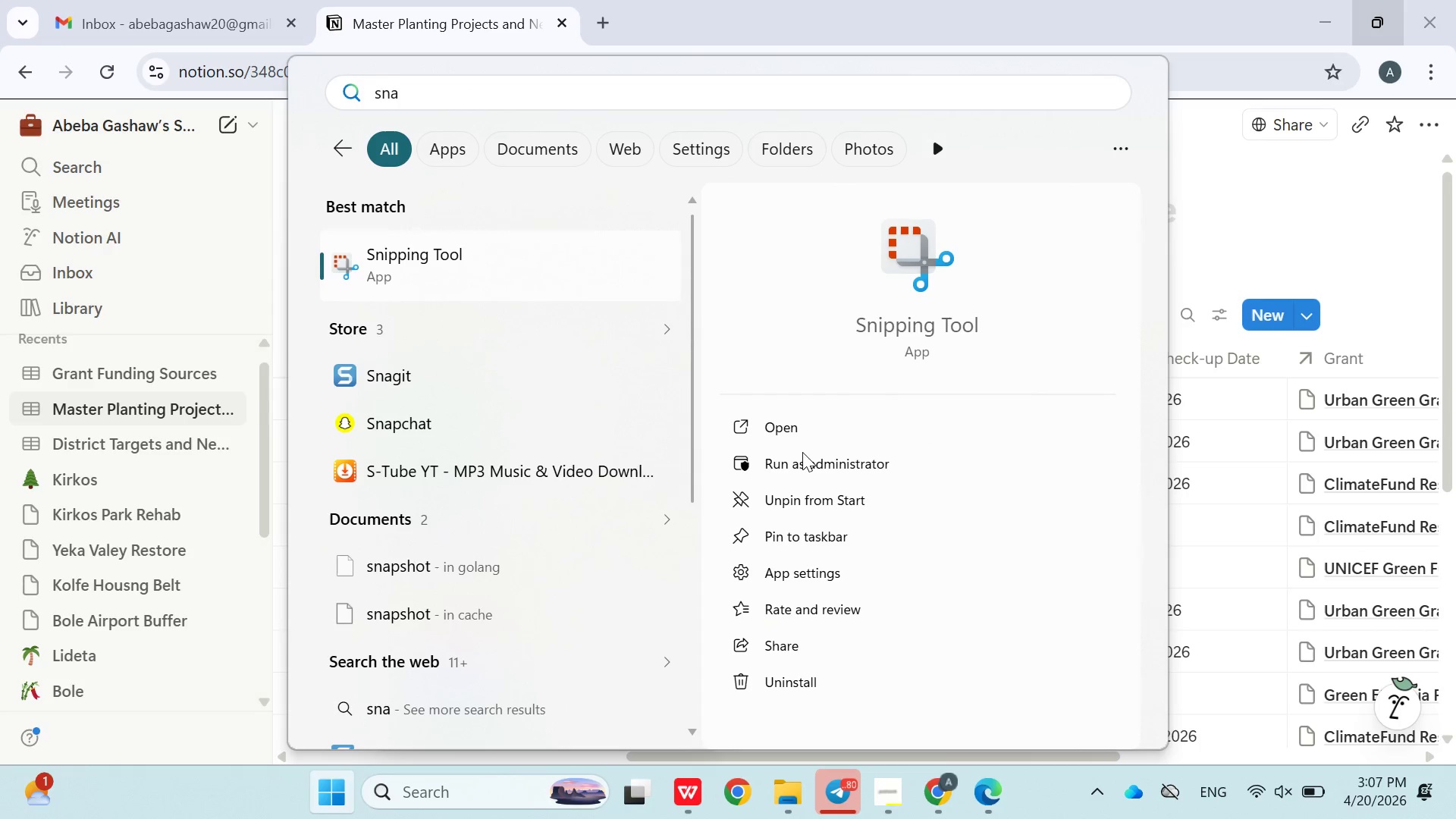 
left_click([802, 452])
 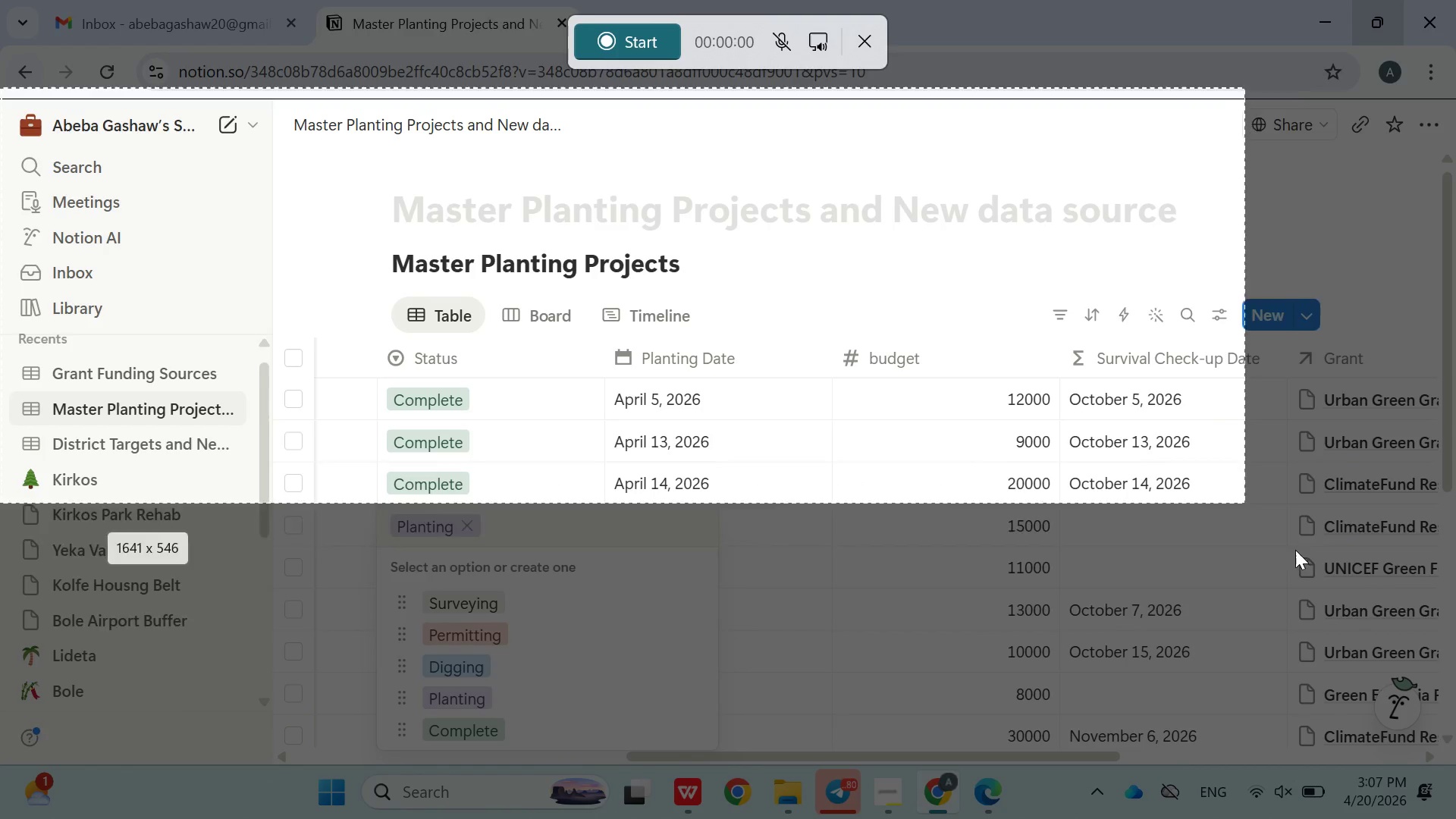 
wait(13.52)
 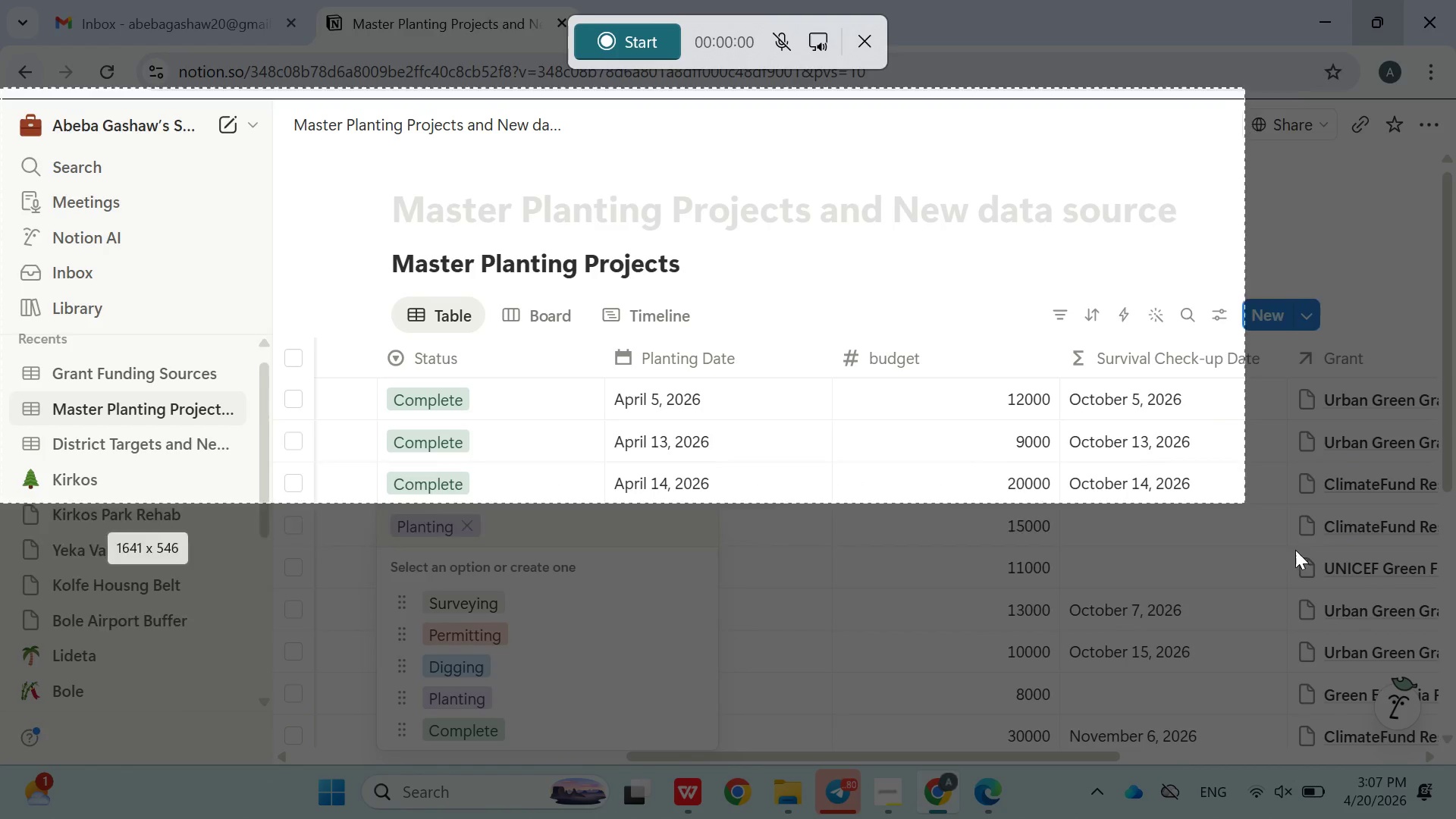 
left_click([766, 260])
 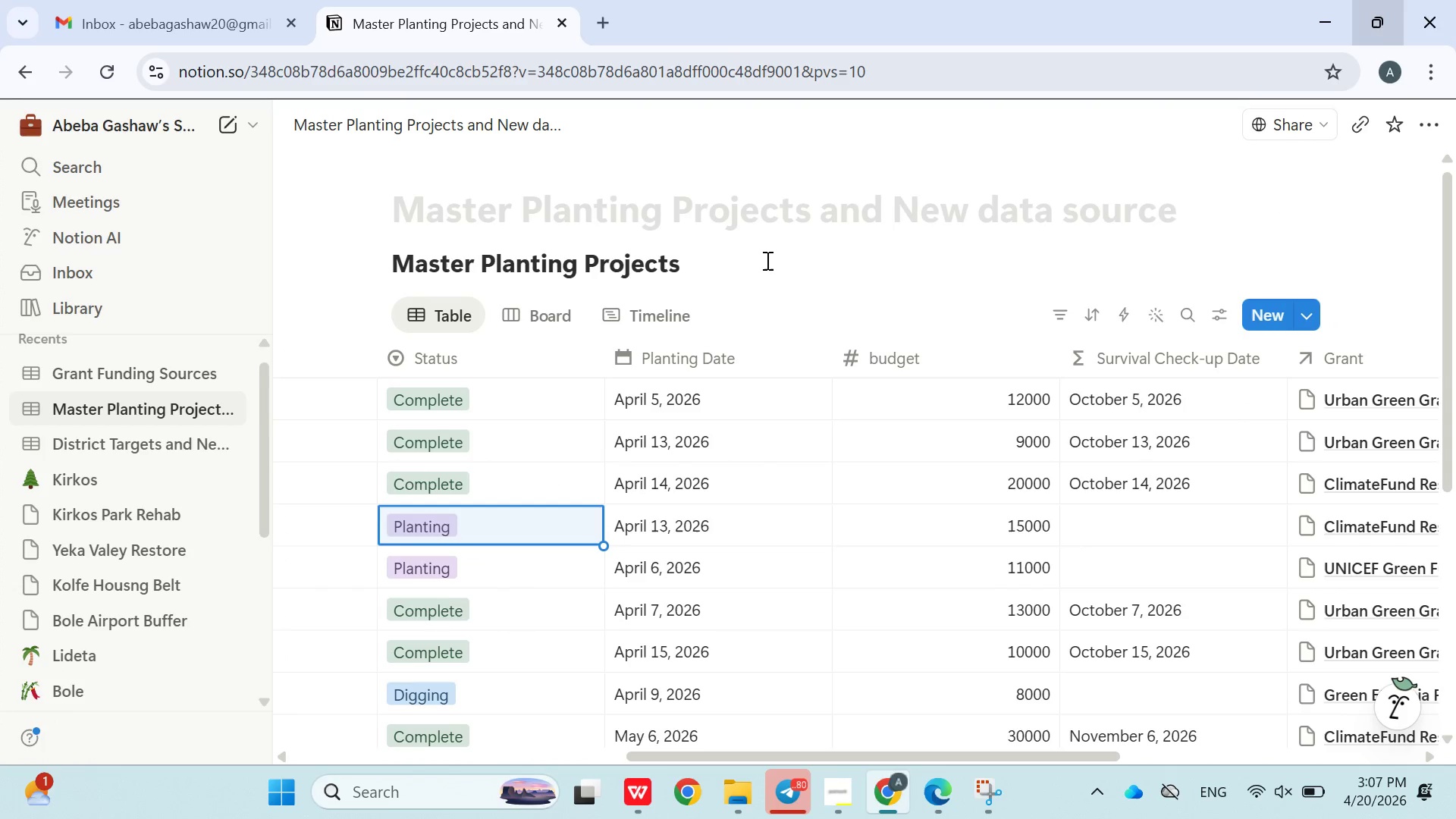 
mouse_move([772, 410])
 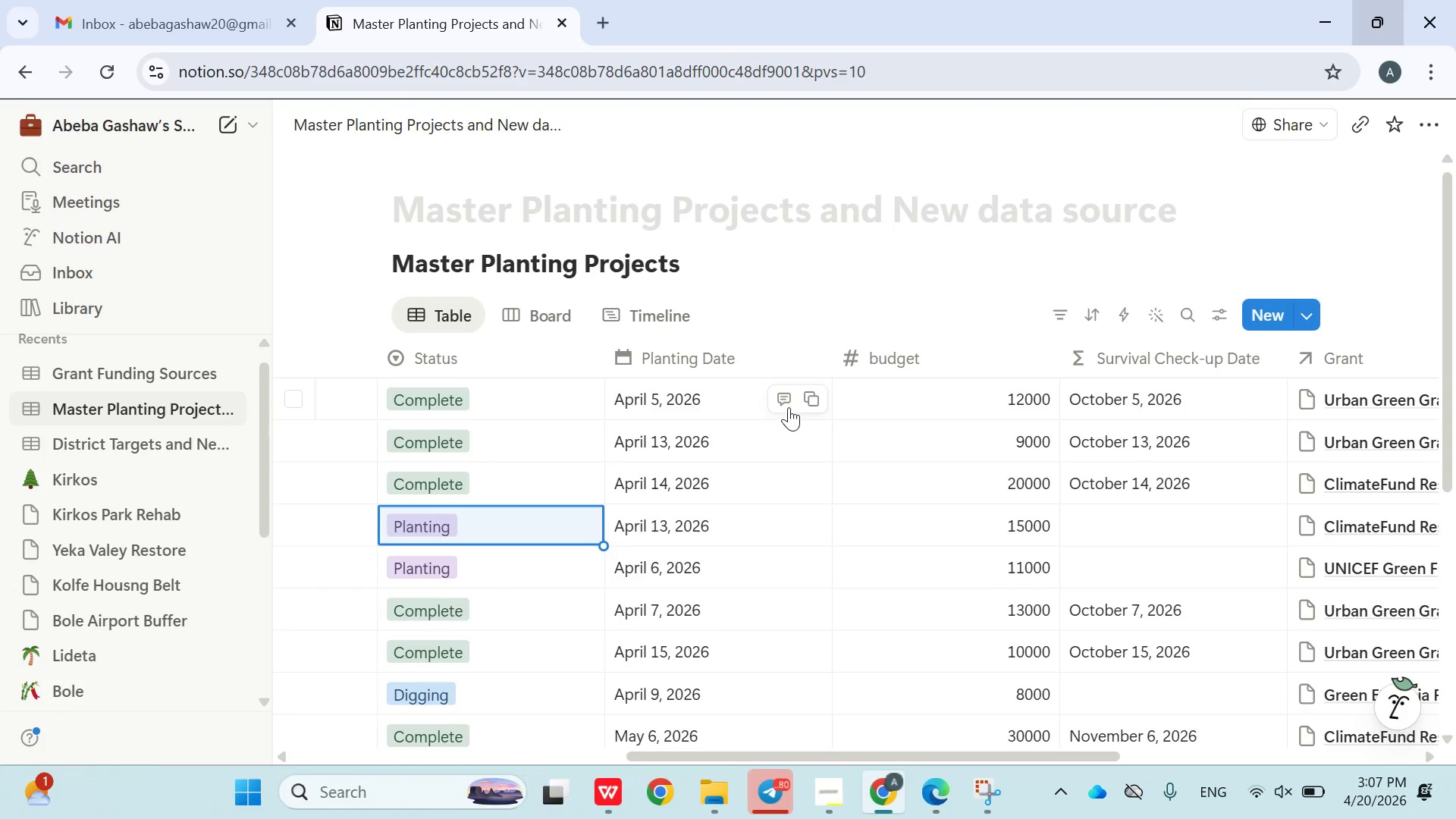 
left_click([826, 274])
 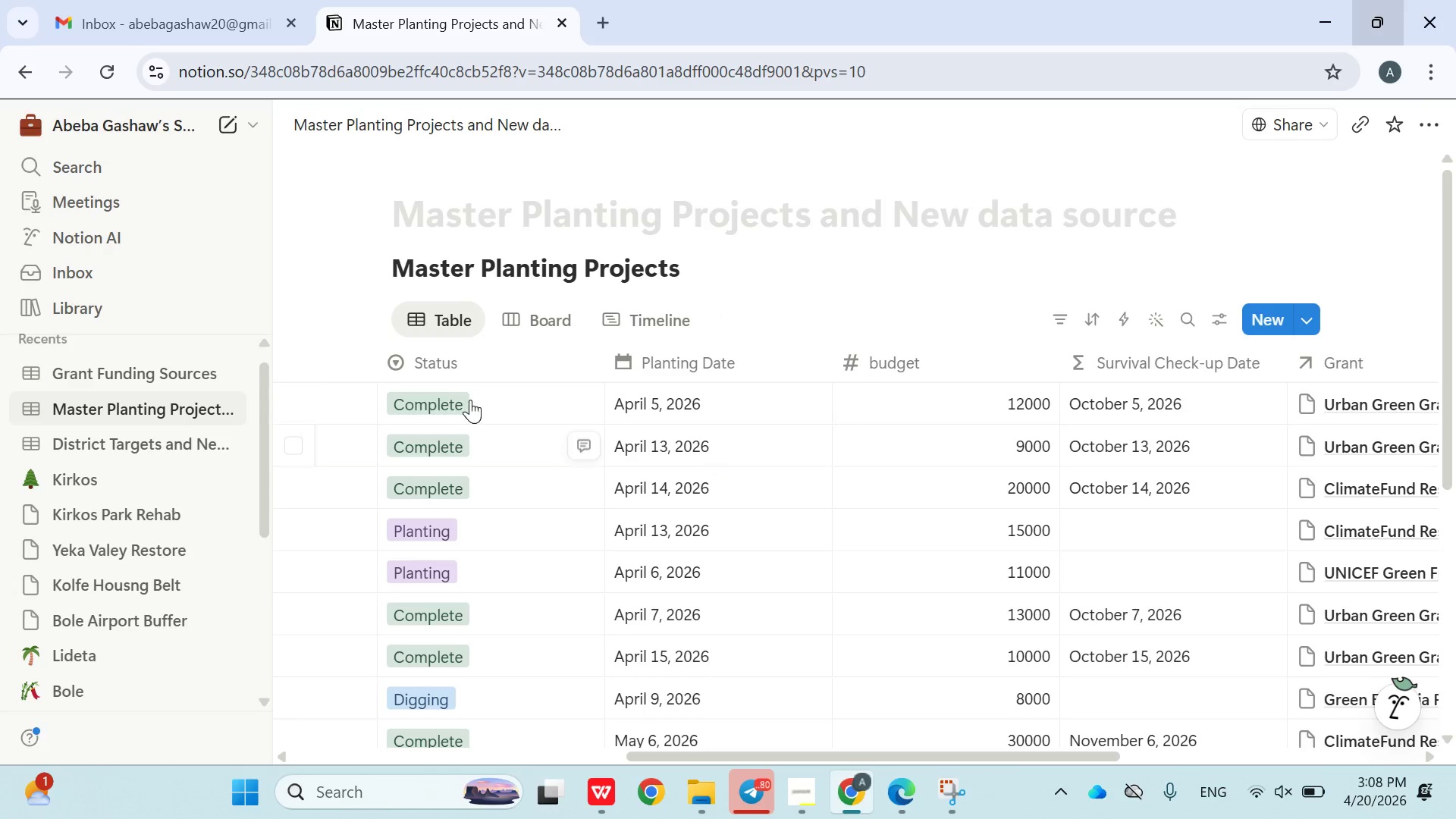 
scroll: coordinate [799, 419], scroll_direction: up, amount: 1.0
 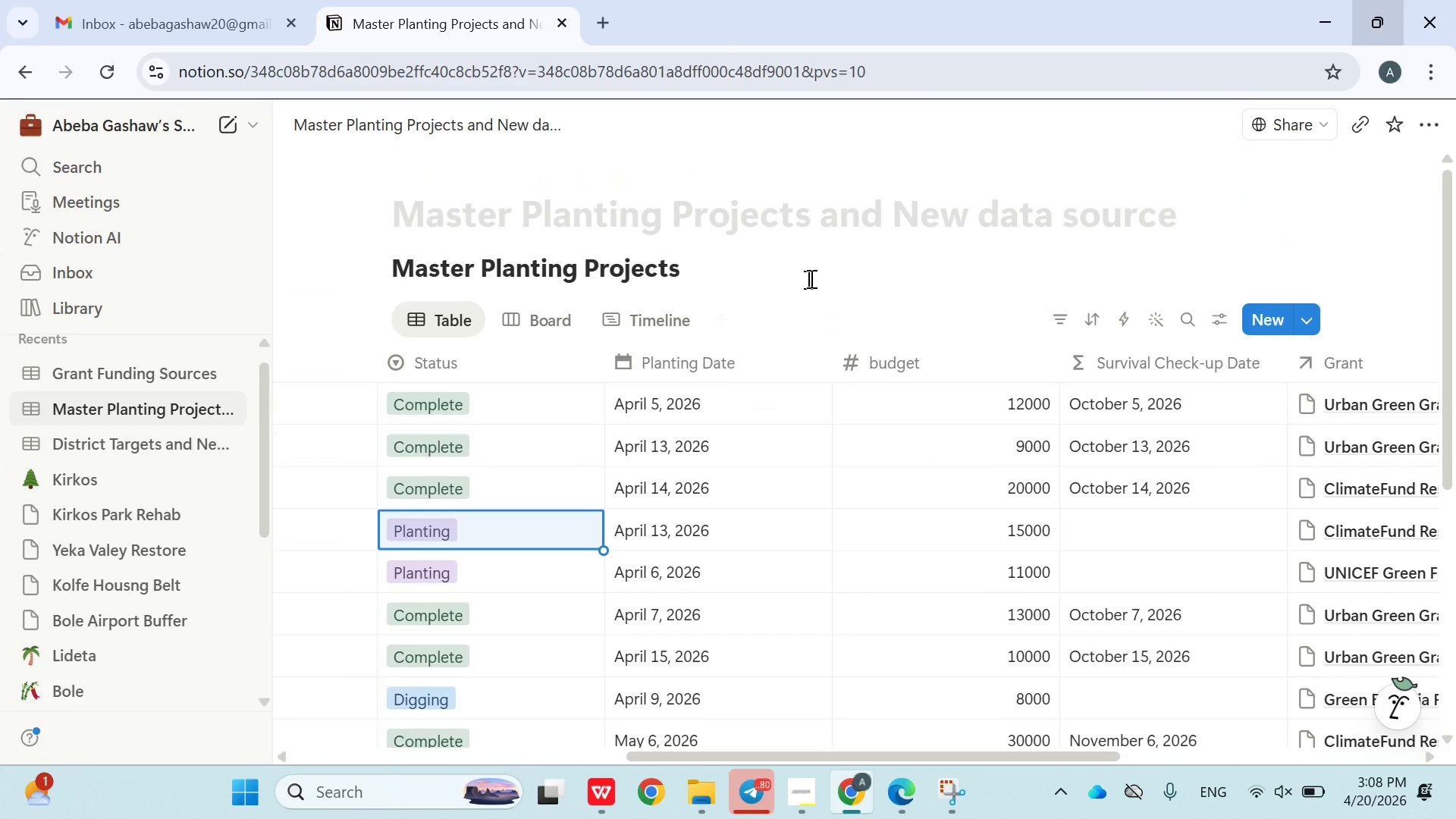 
left_click([469, 398])
 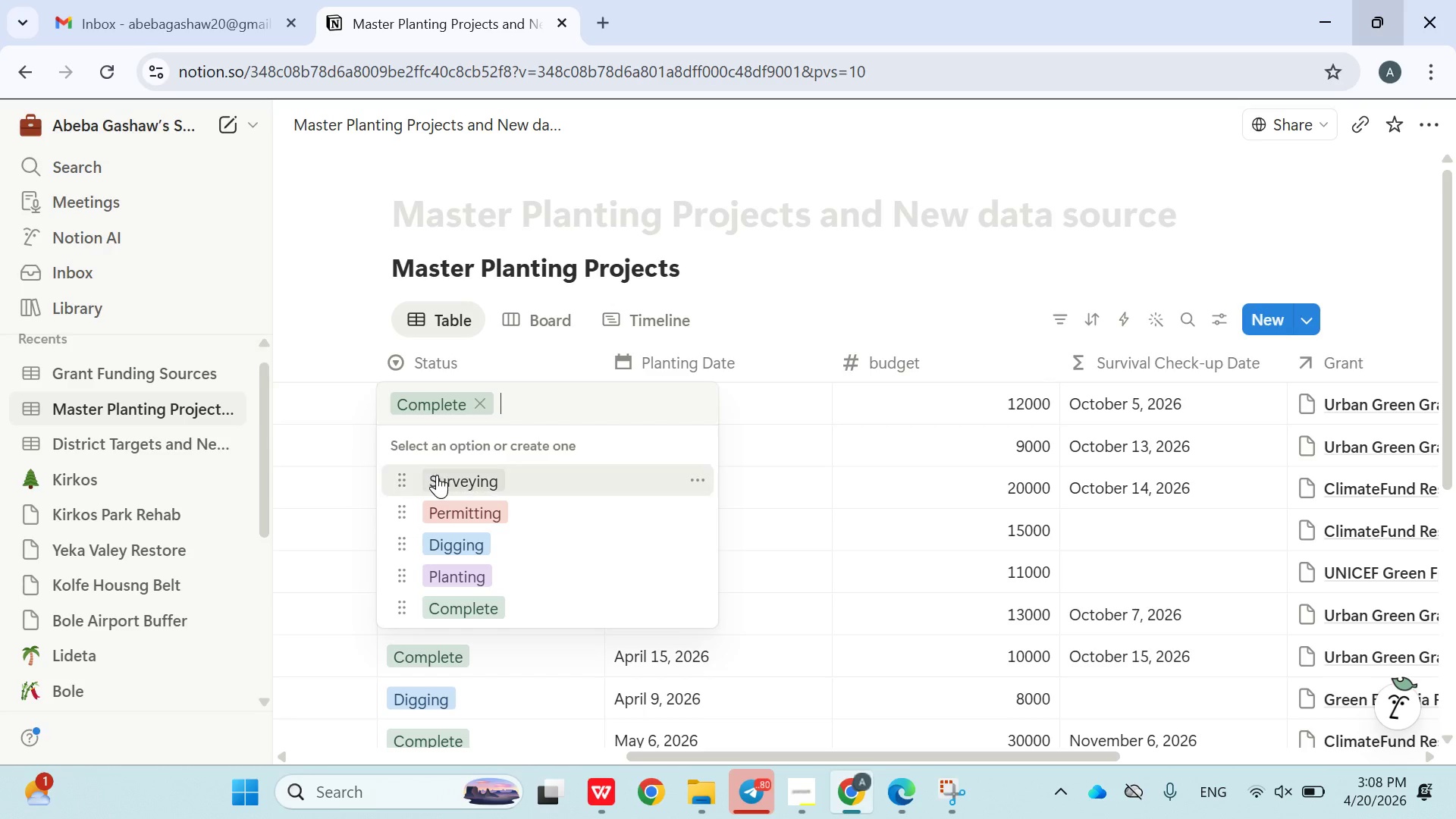 
left_click([437, 475])
 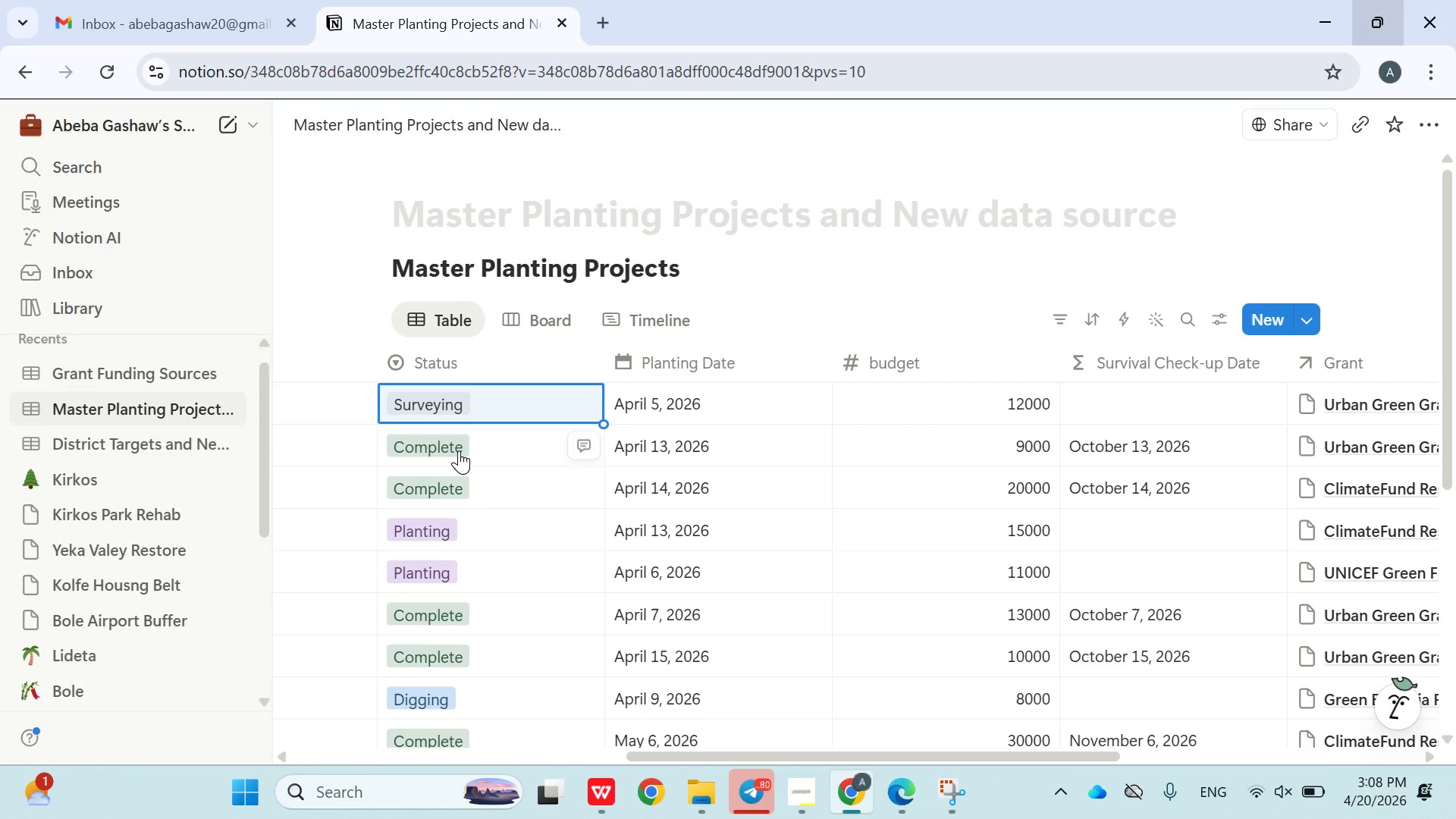 
left_click([459, 450])
 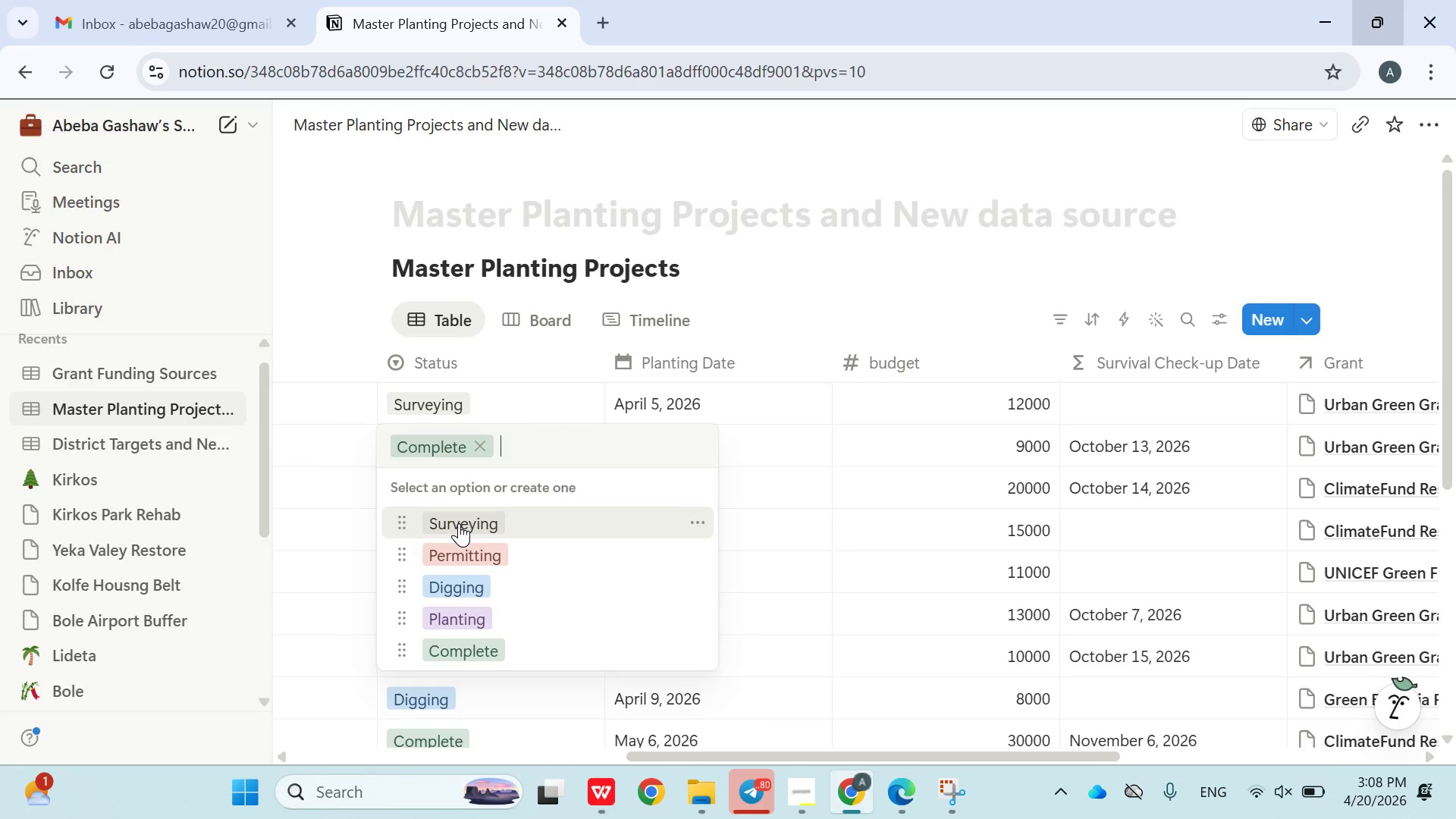 
left_click([459, 523])
 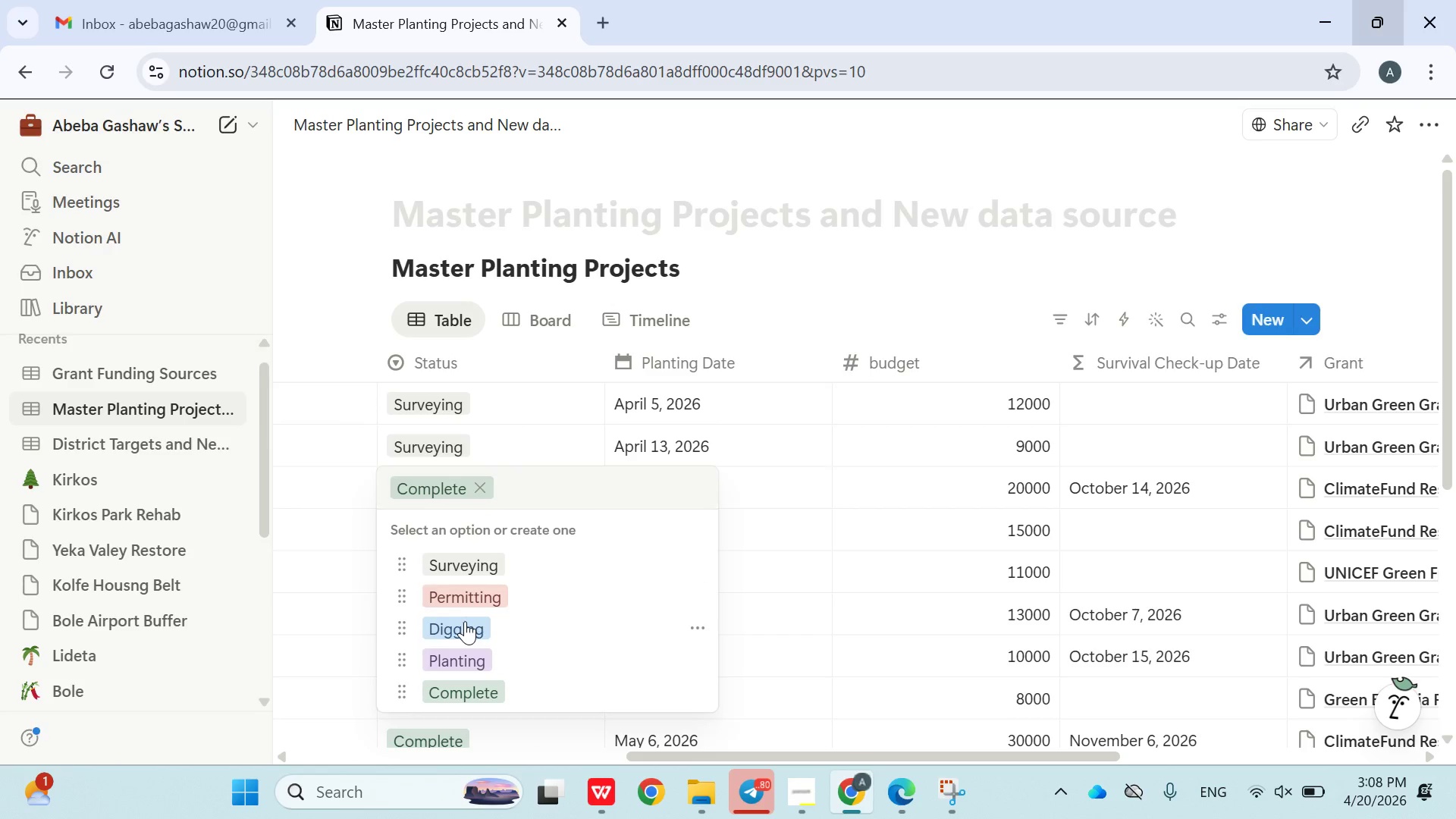 
left_click([766, 309])
 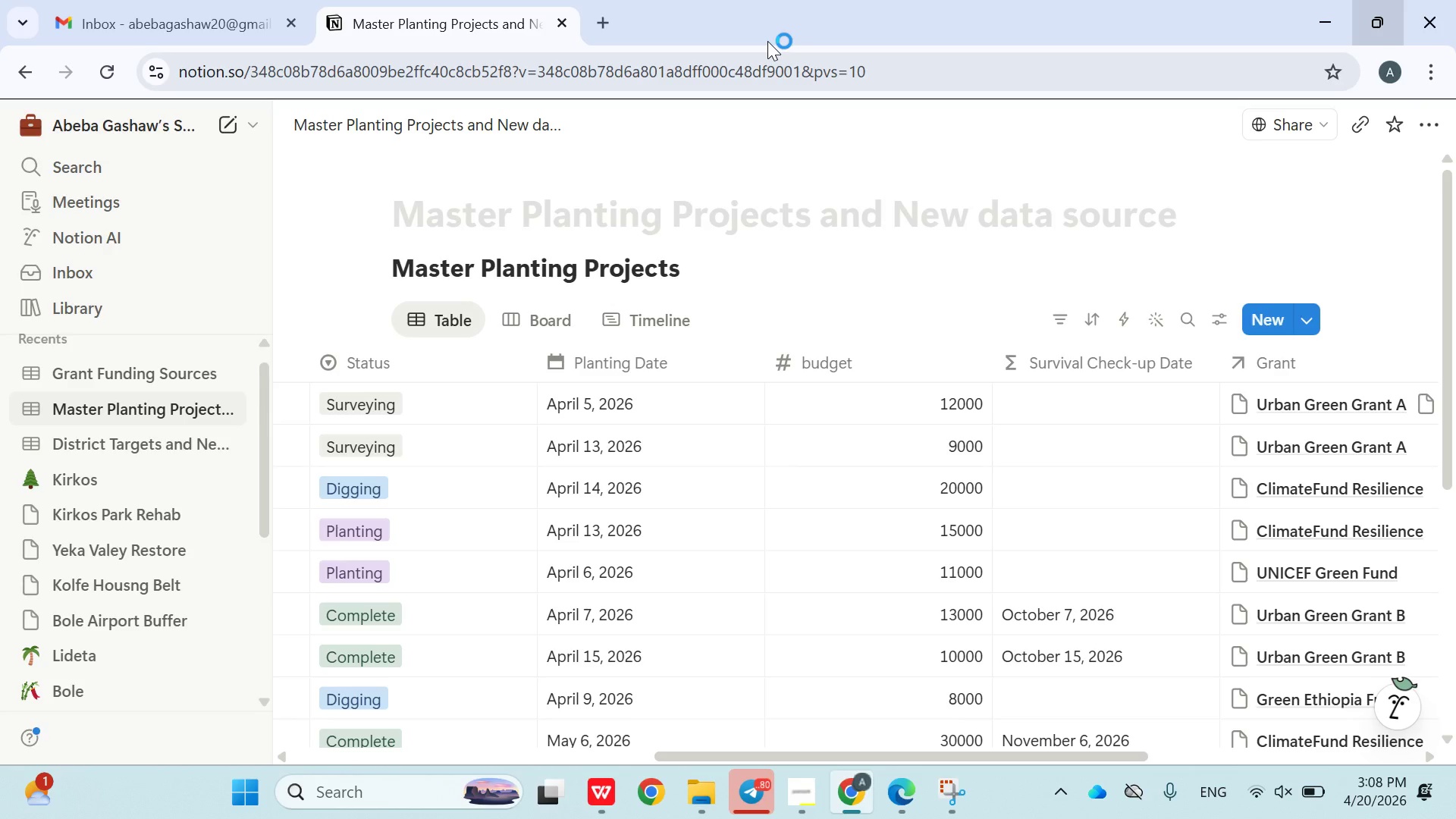 